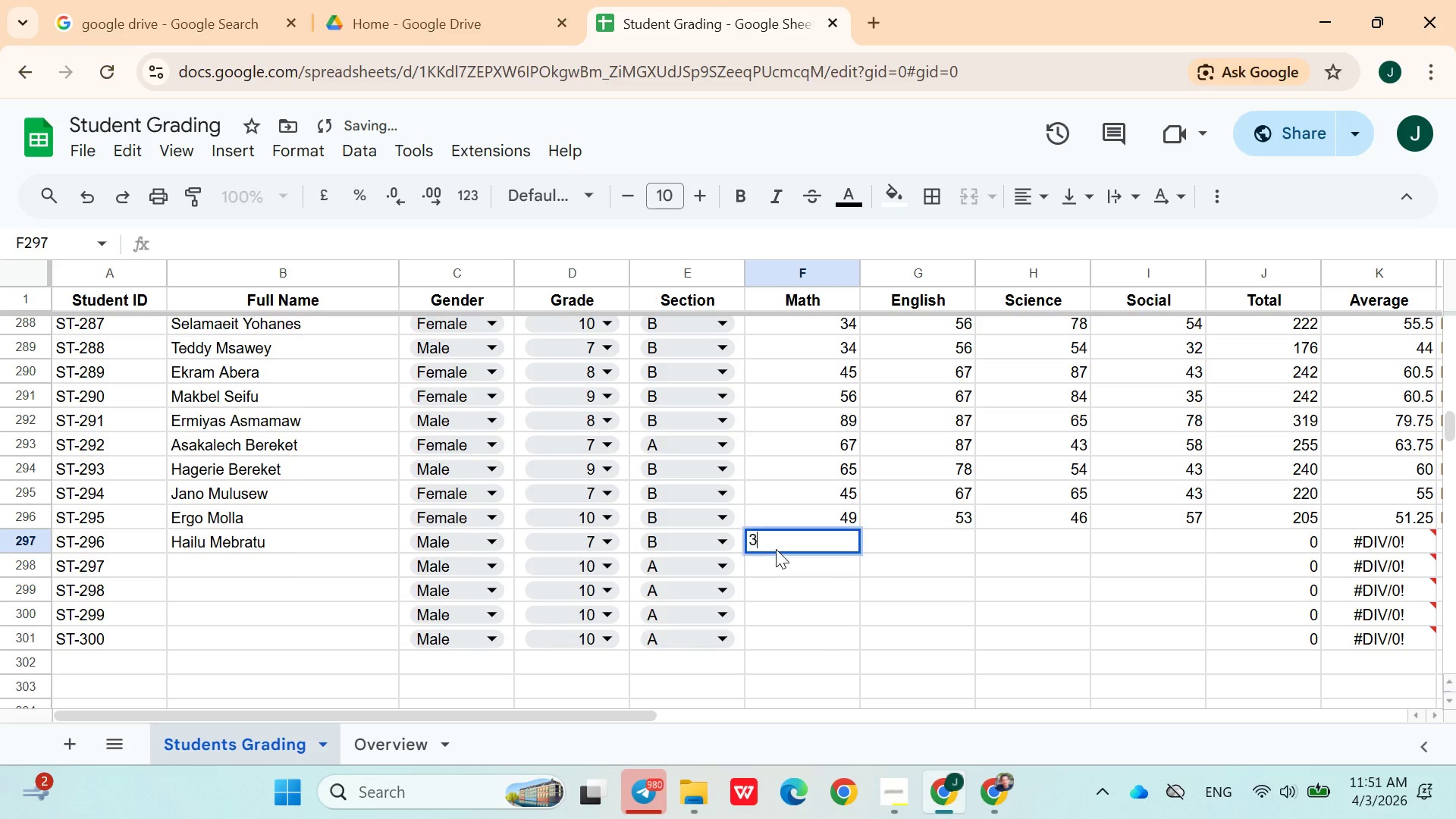 
type(34)
 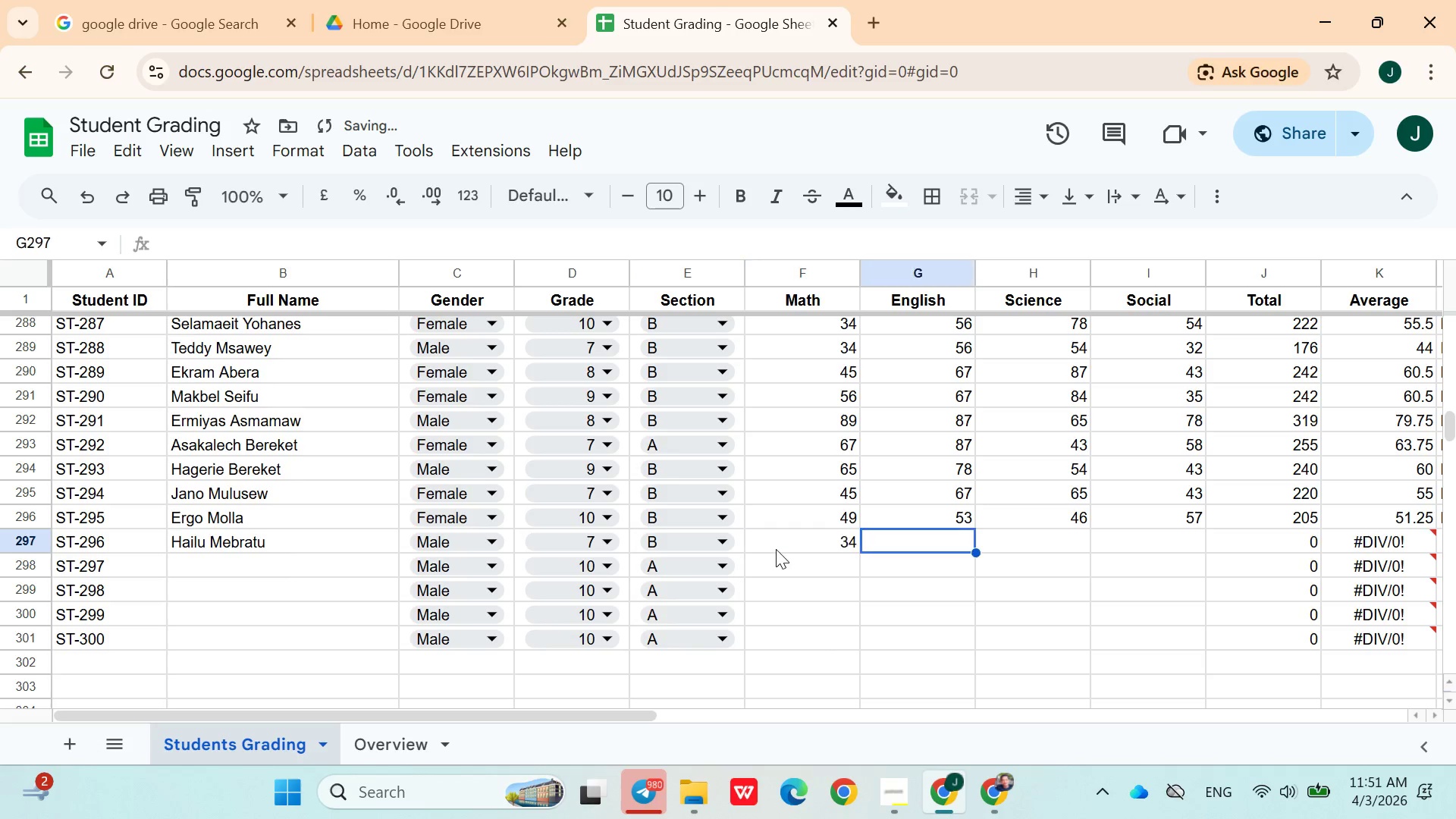 
key(ArrowRight)
 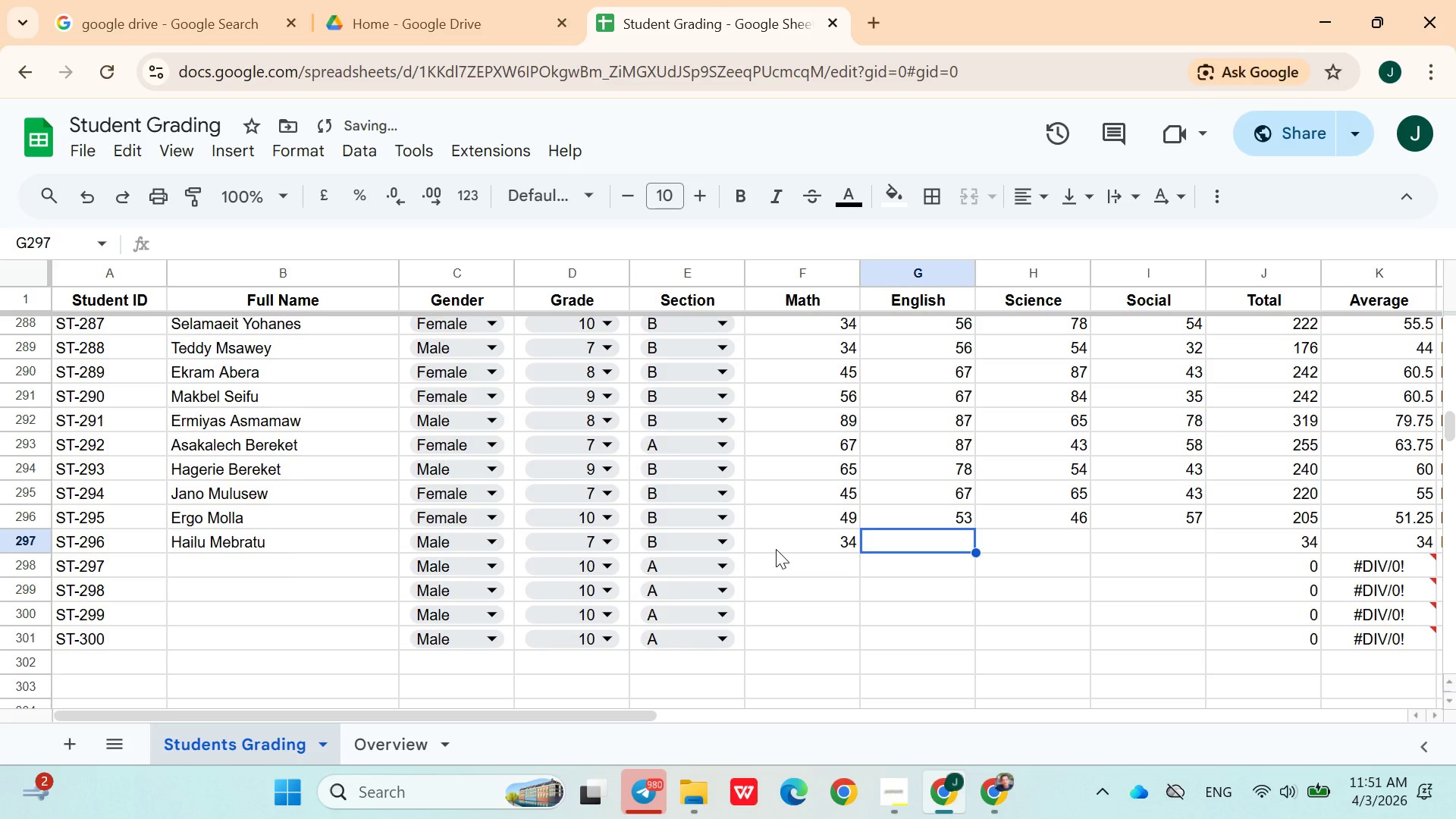 
type(54)
 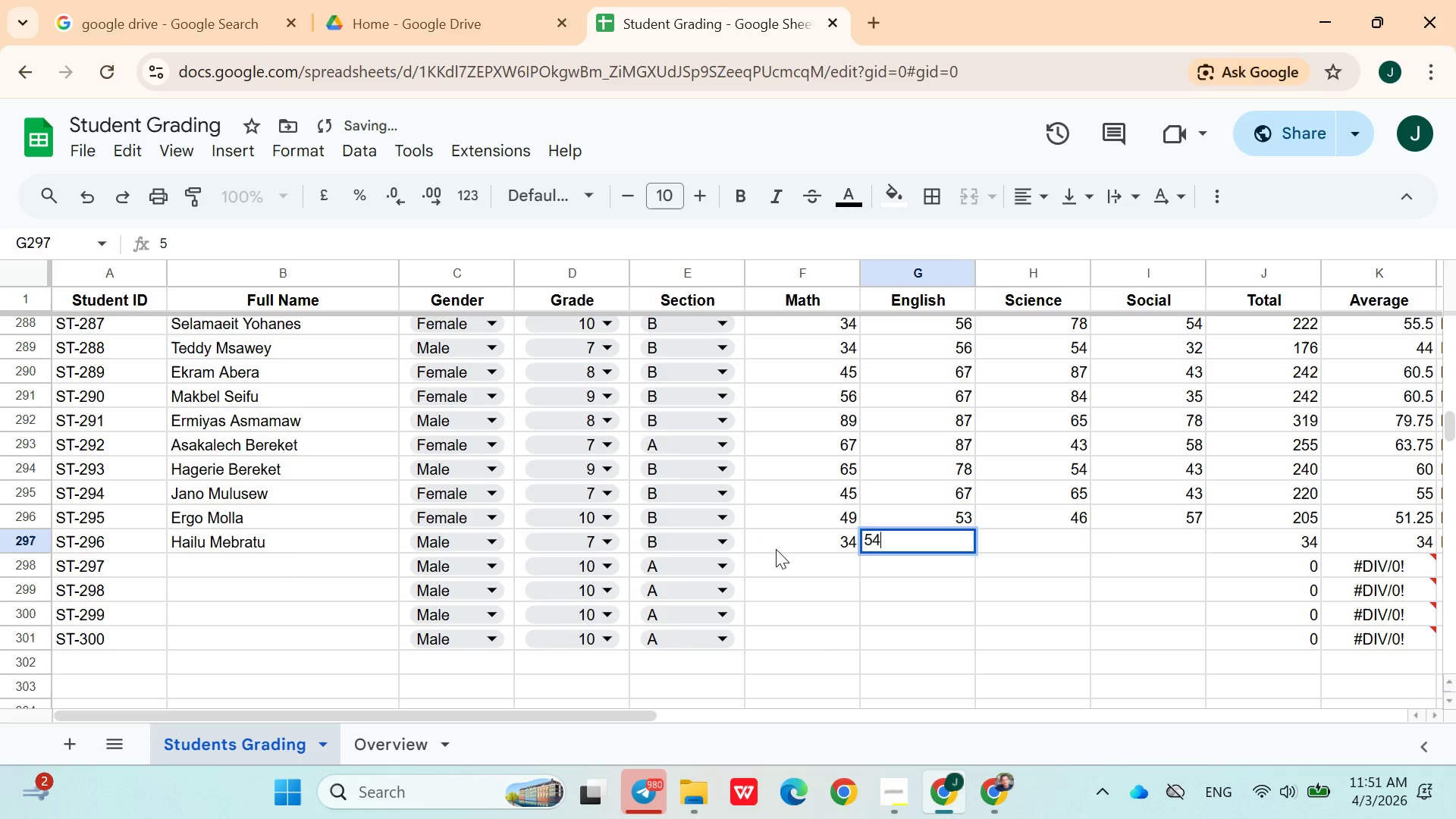 
key(ArrowRight)
 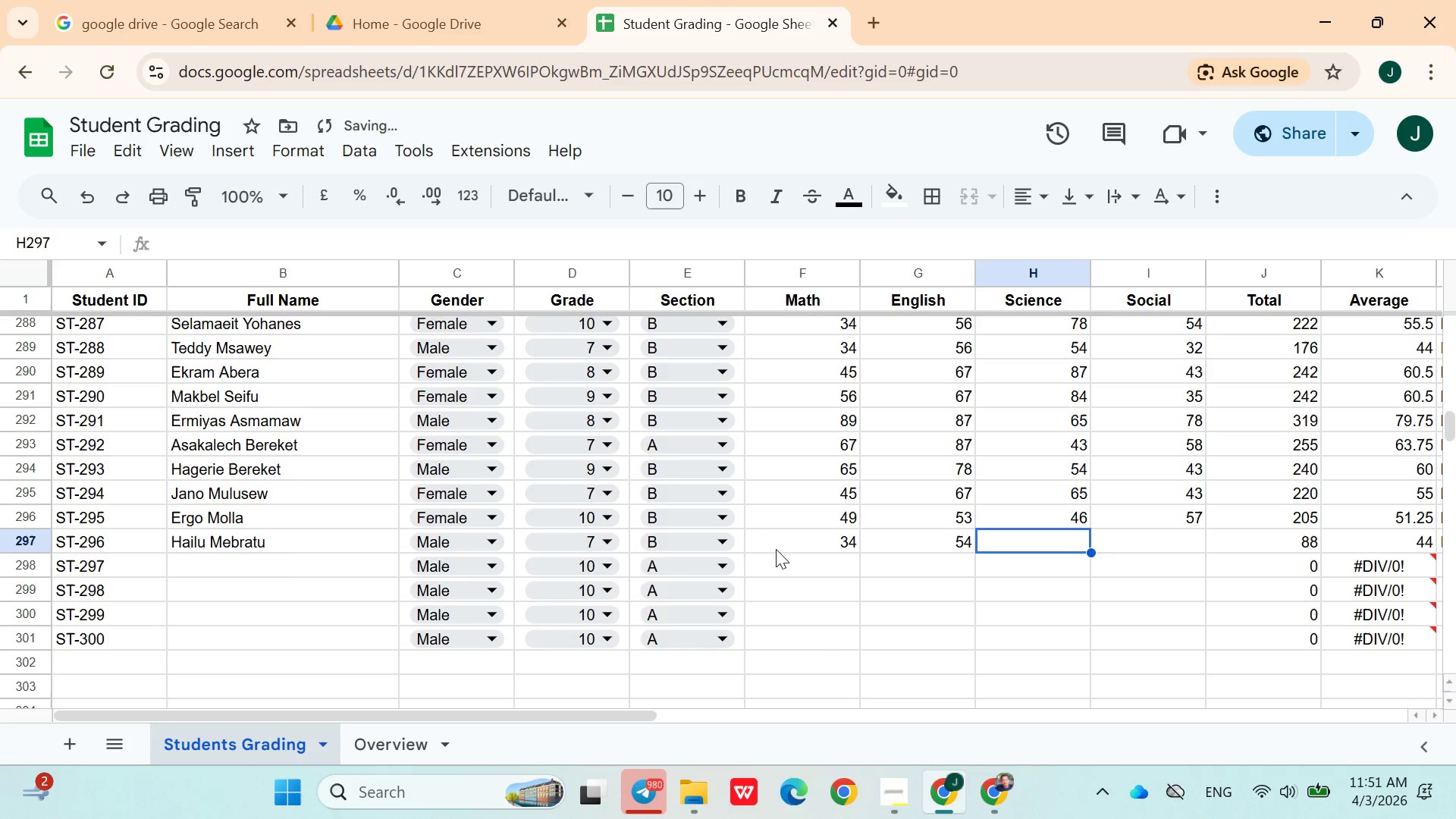 
type(56)
 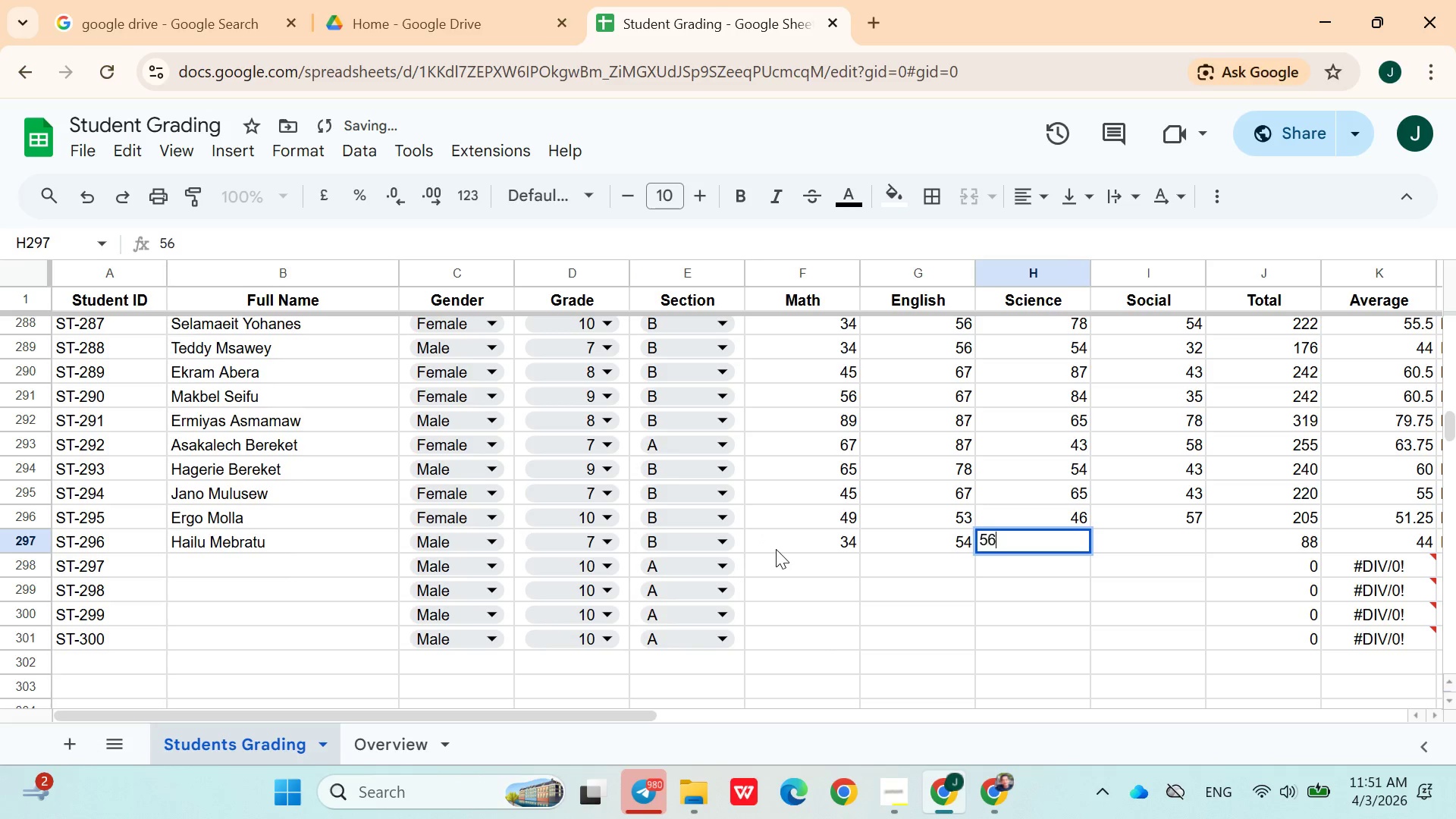 
key(ArrowRight)
 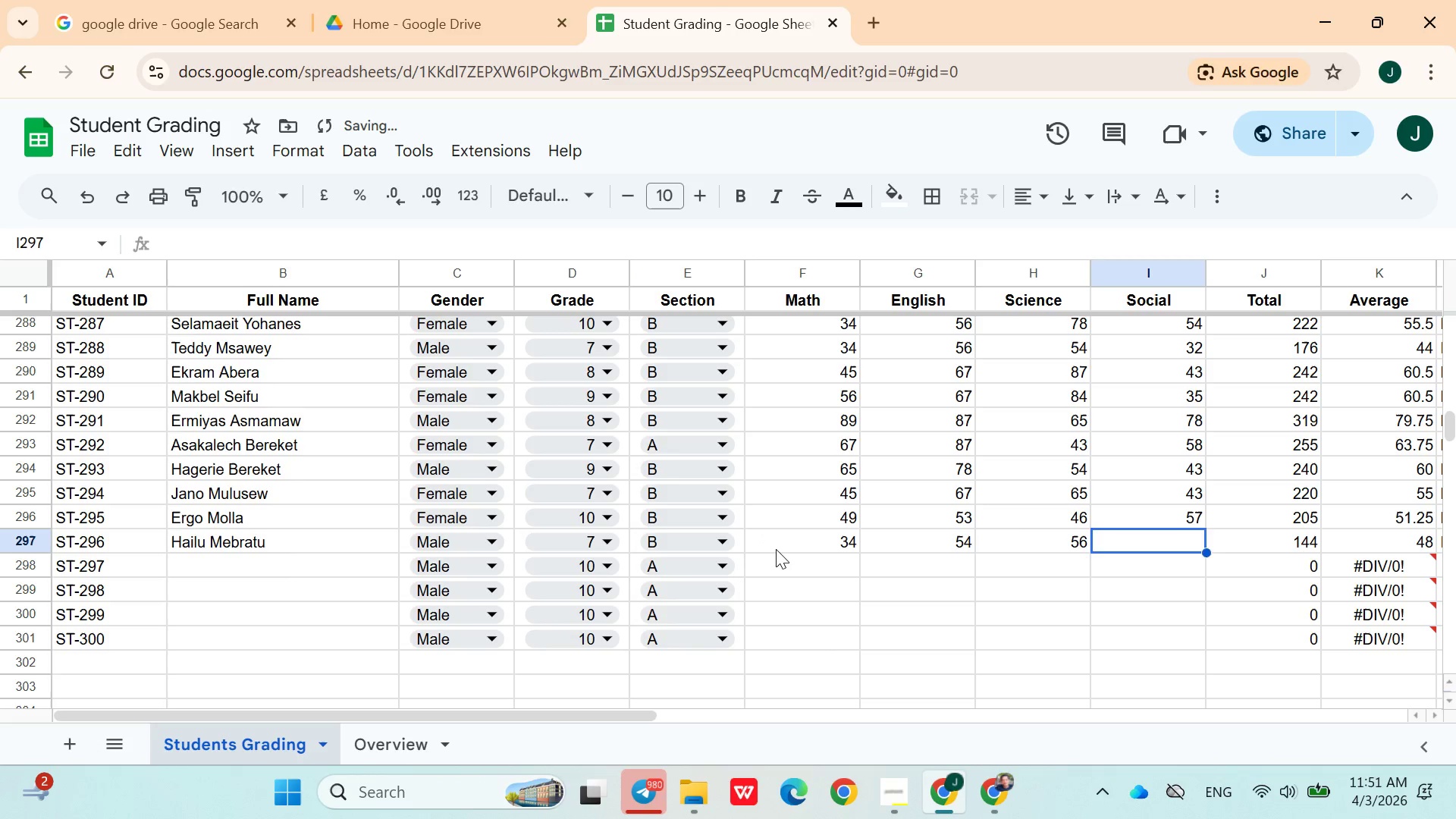 
type(32)
 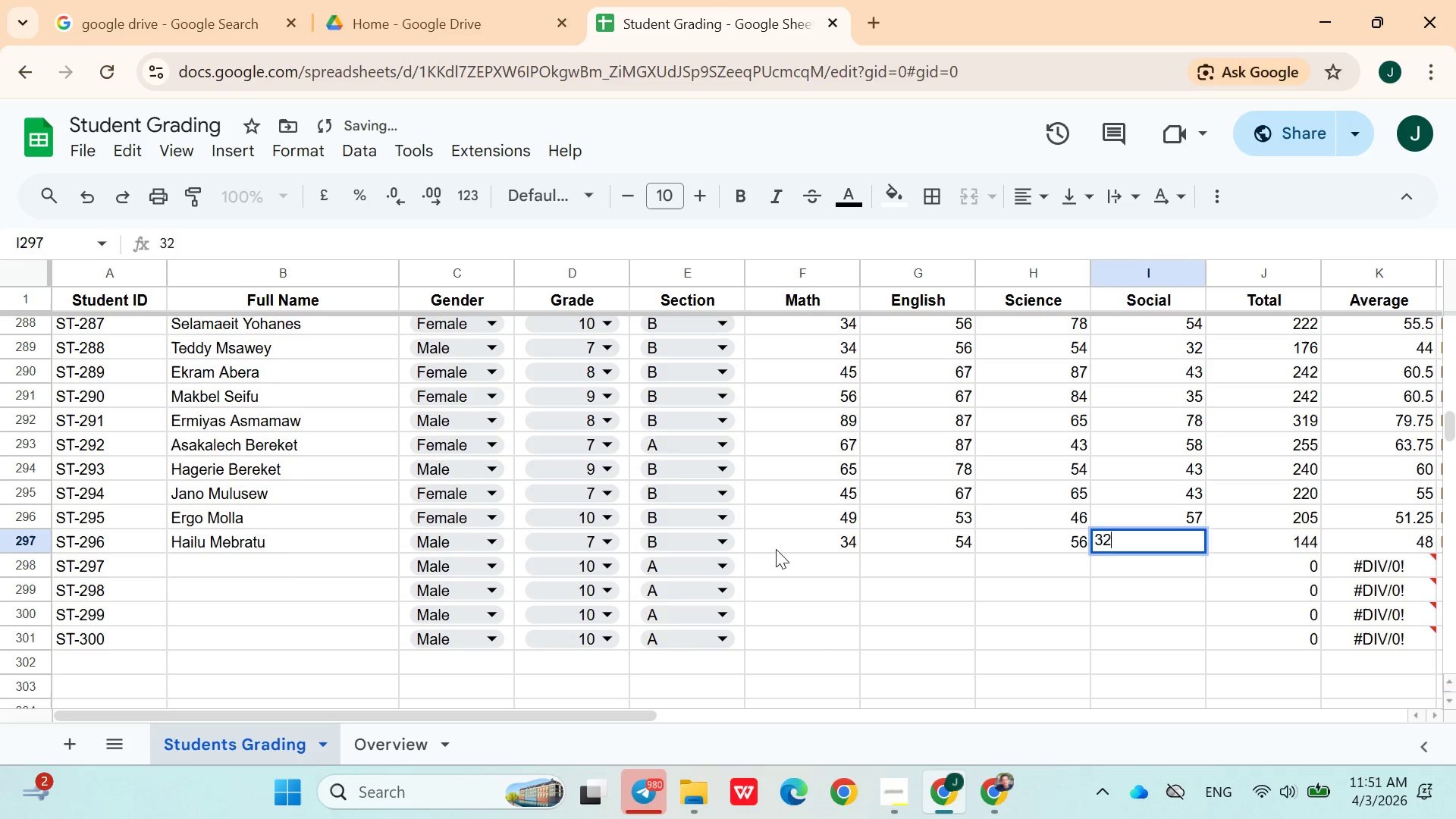 
key(ArrowRight)
 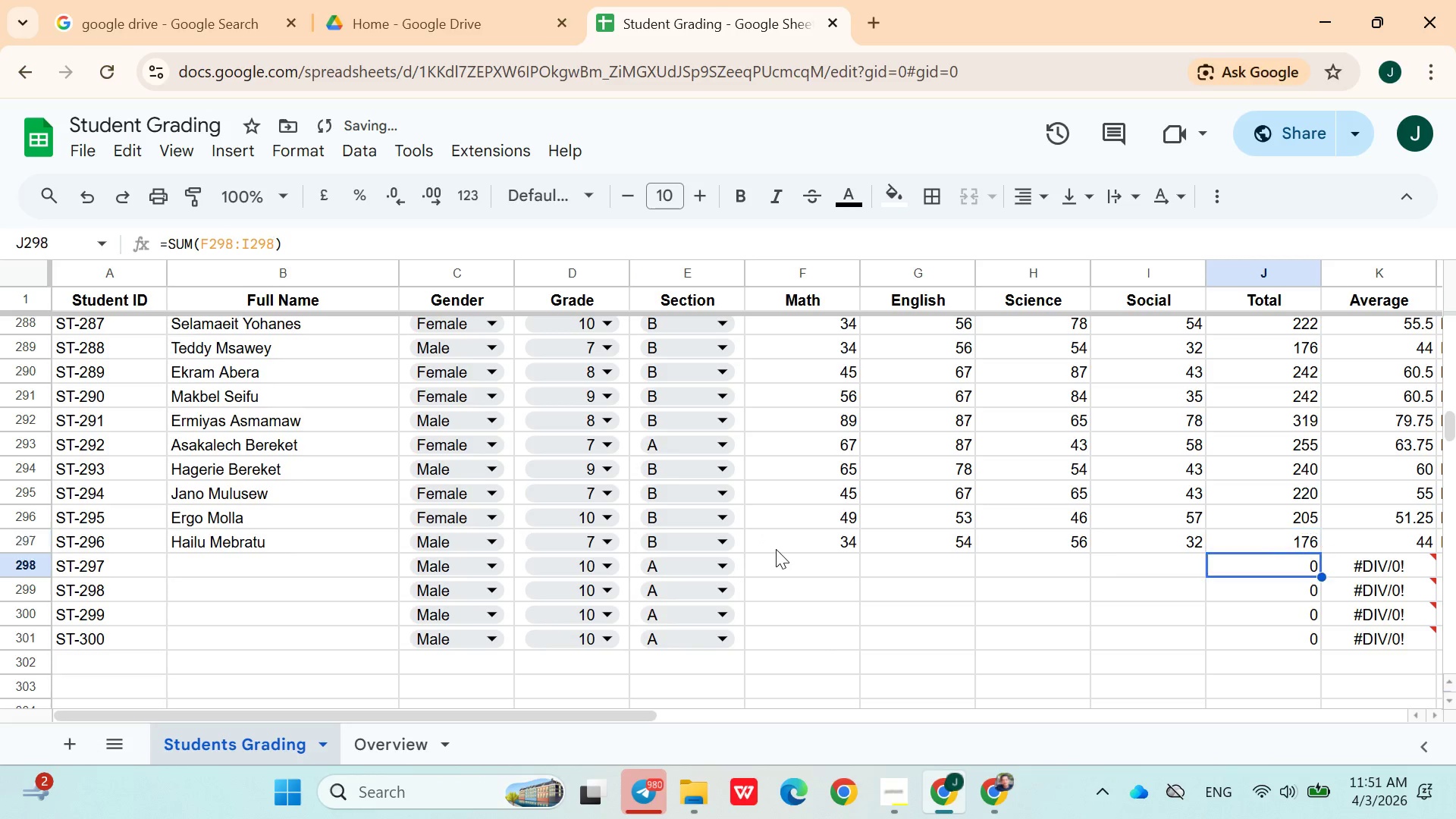 
key(ArrowDown)
 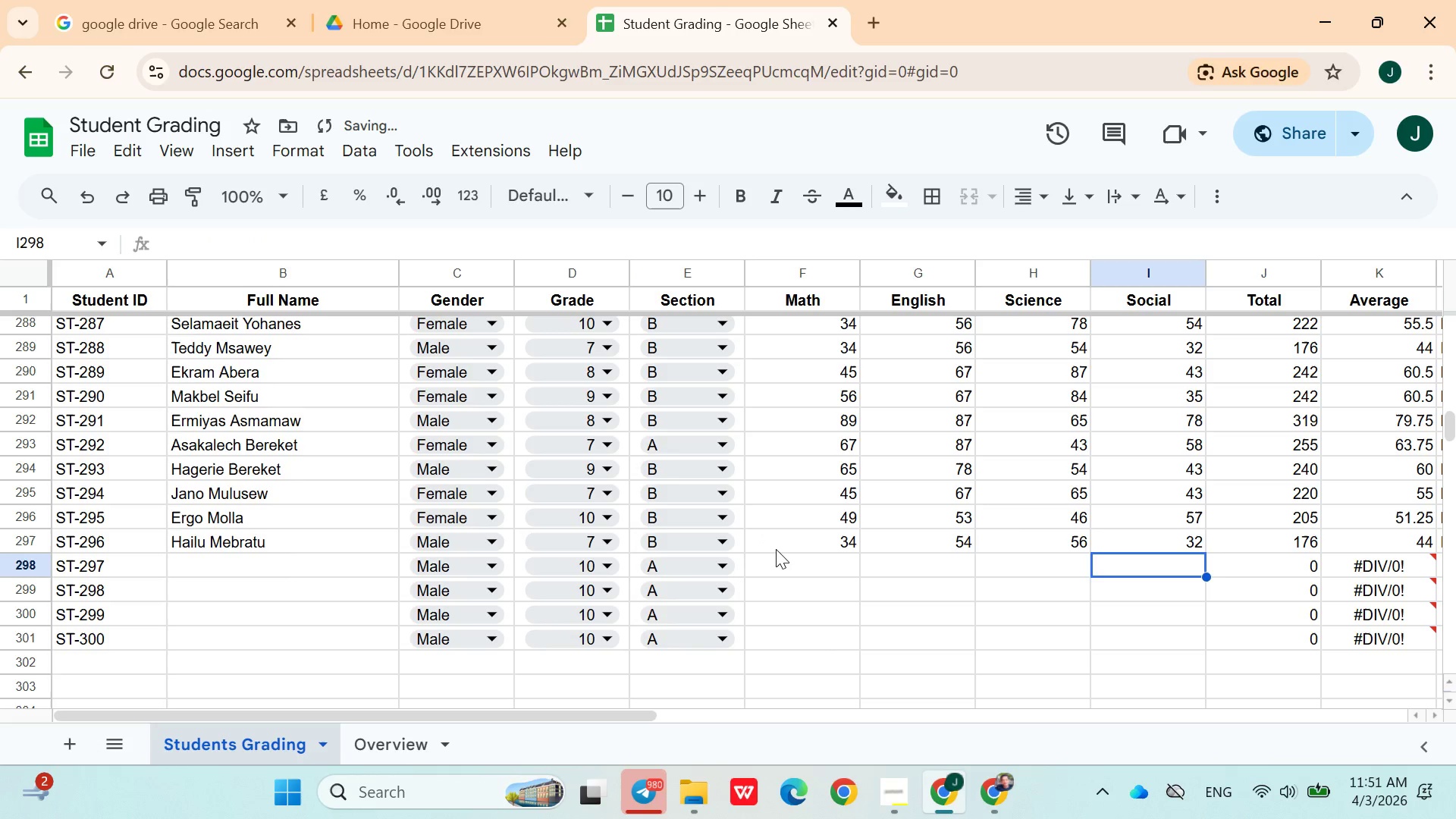 
hold_key(key=ArrowLeft, duration=0.98)
 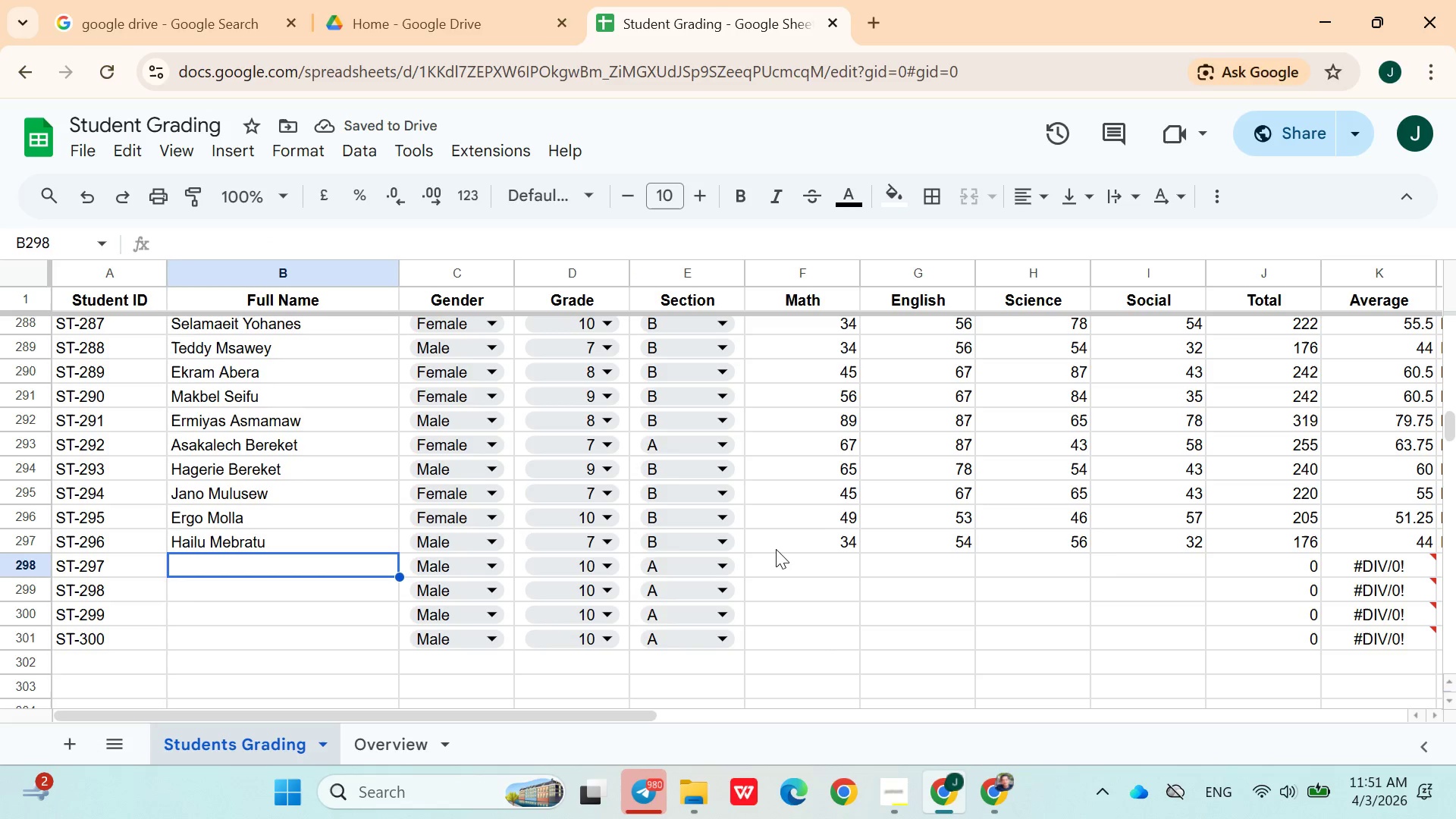 
key(ArrowRight)
 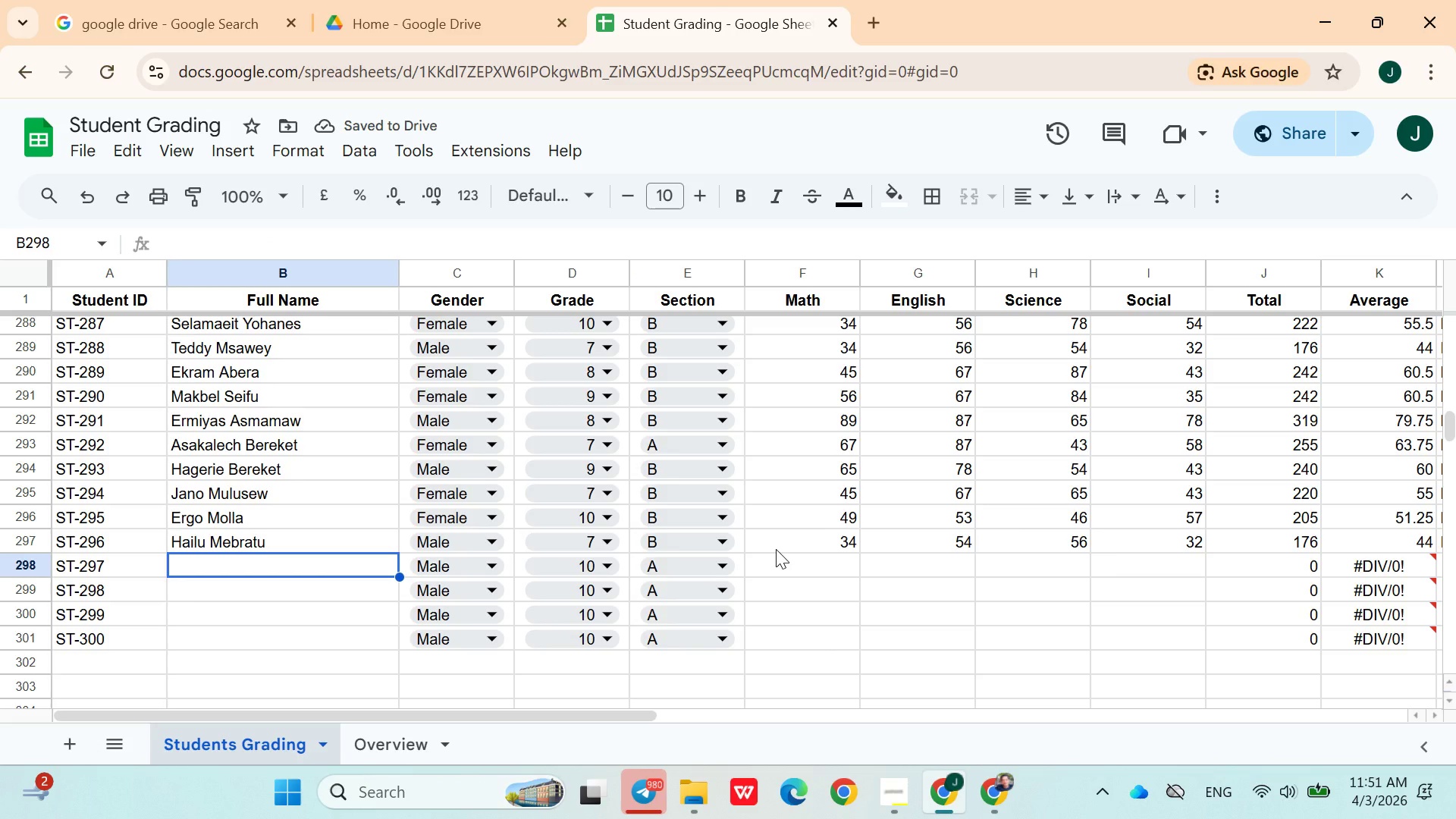 
type(Ahmed Se)
 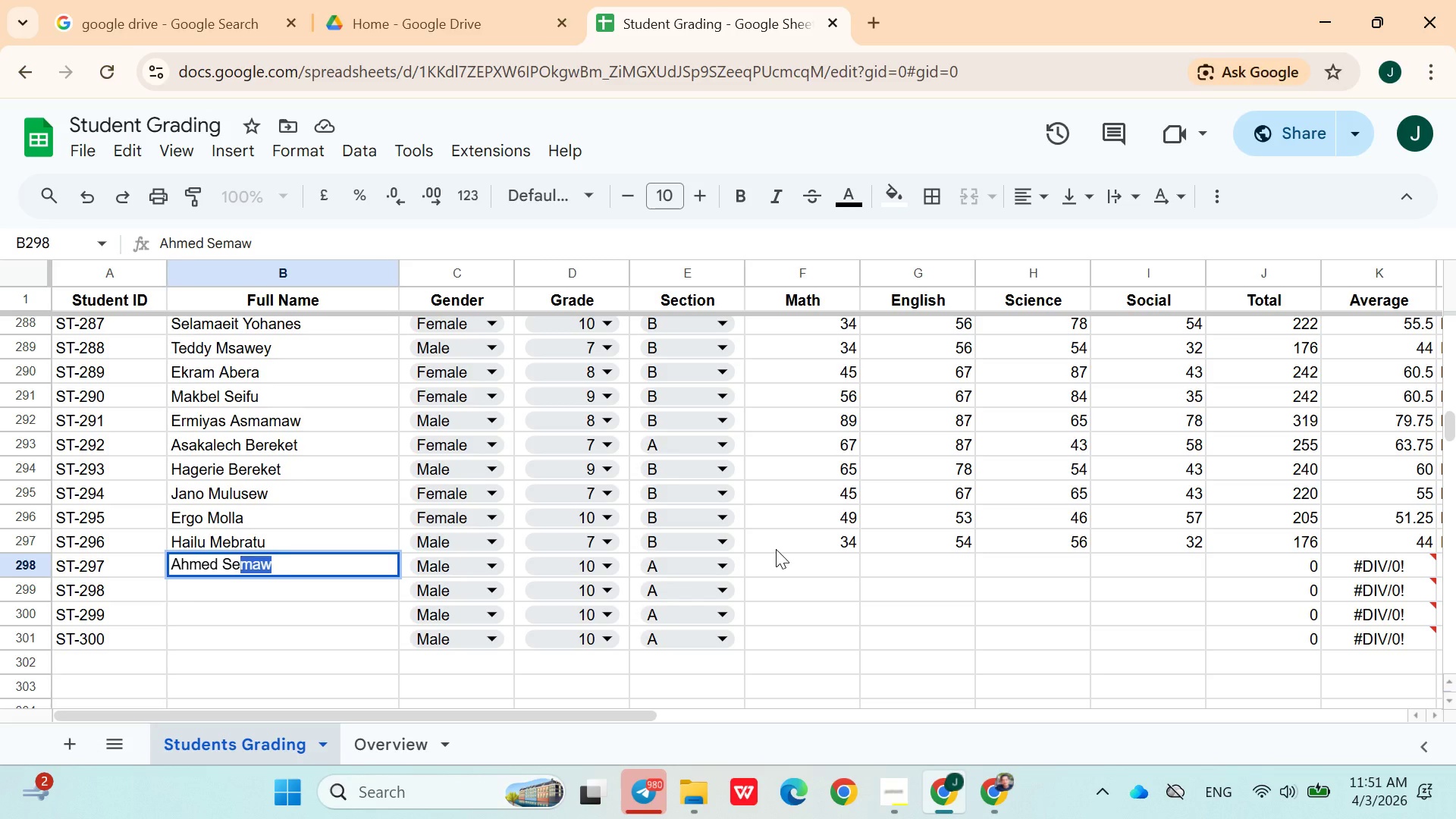 
wait(5.95)
 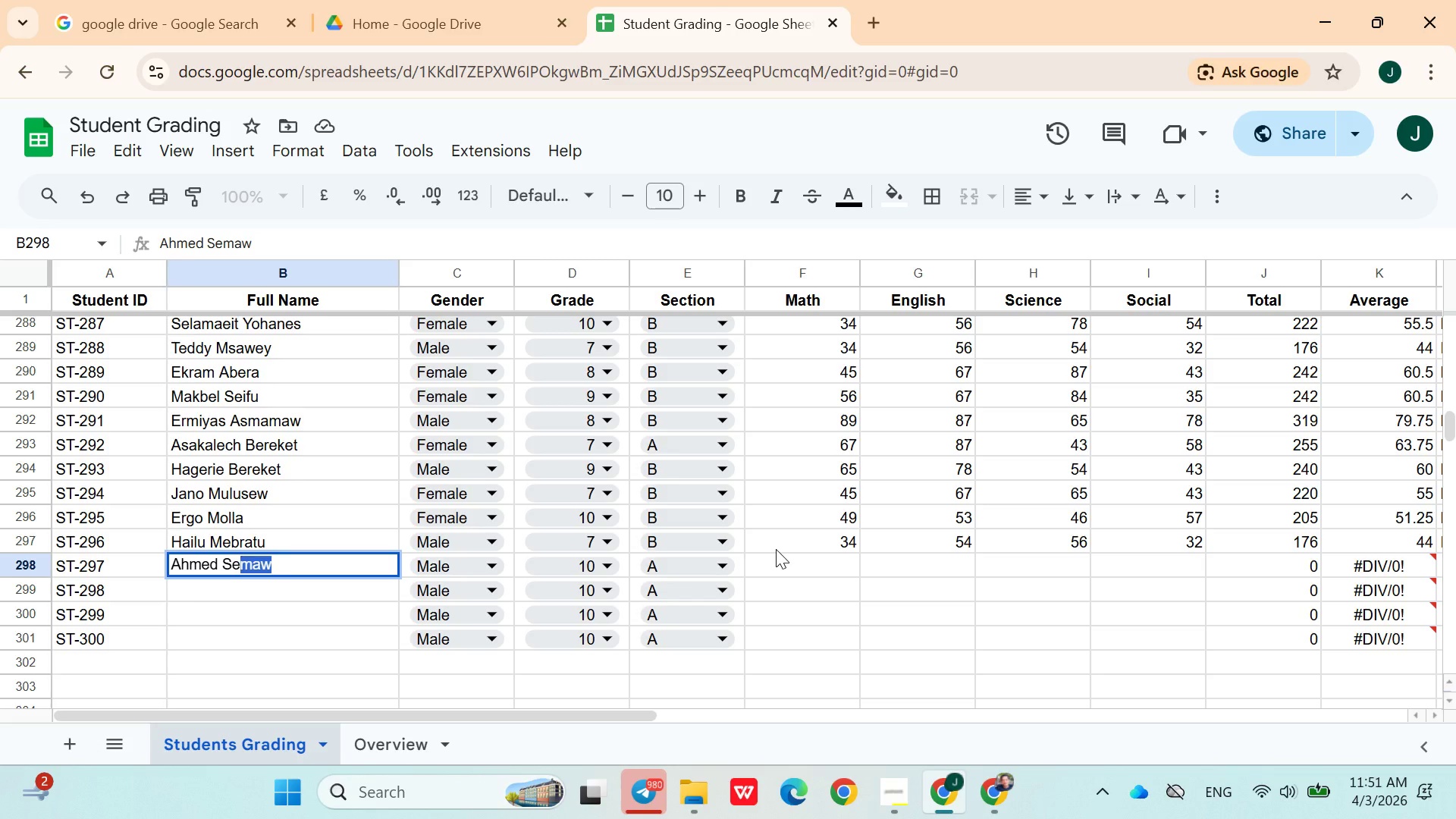 
type(id)
 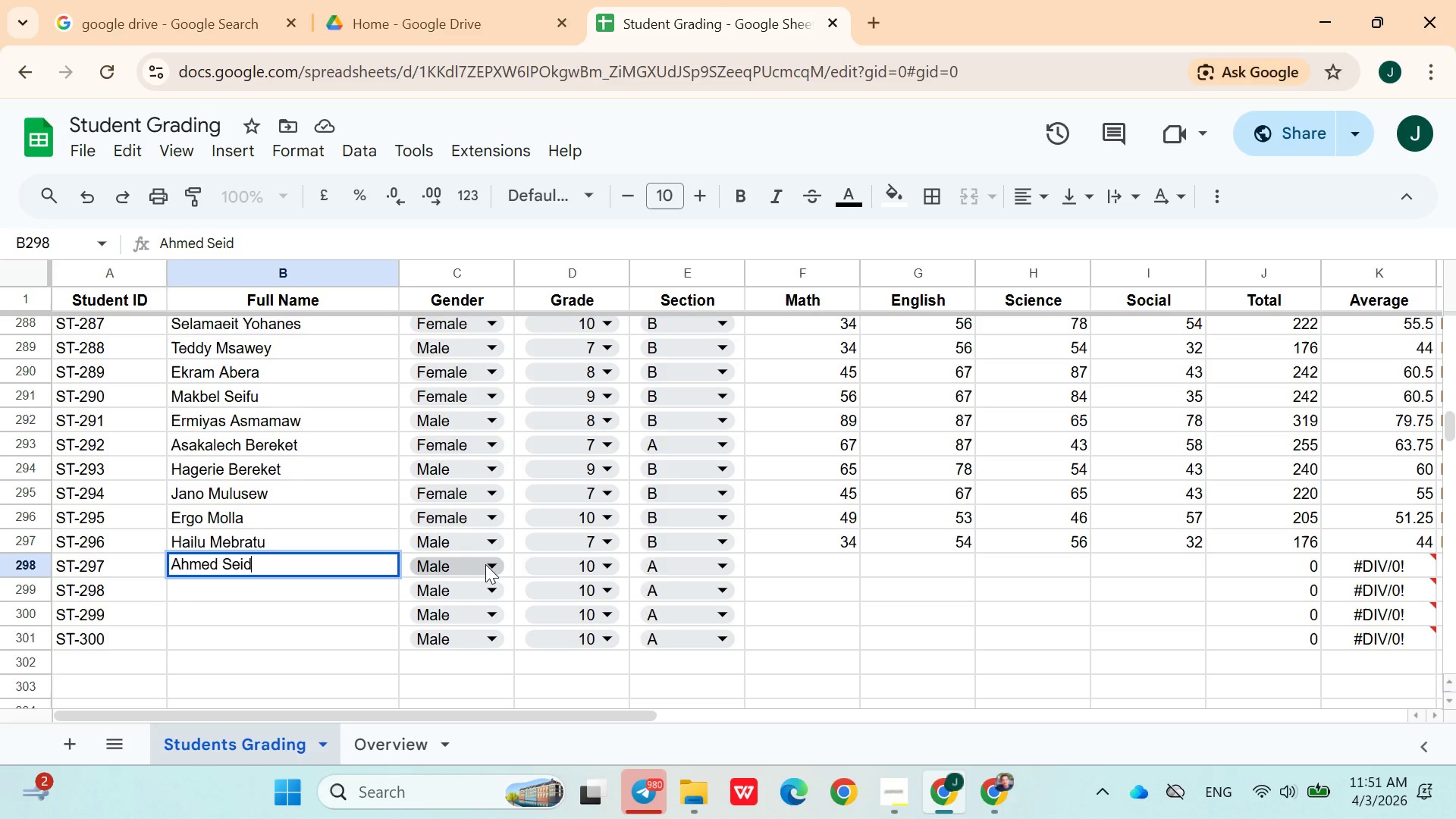 
left_click([551, 569])
 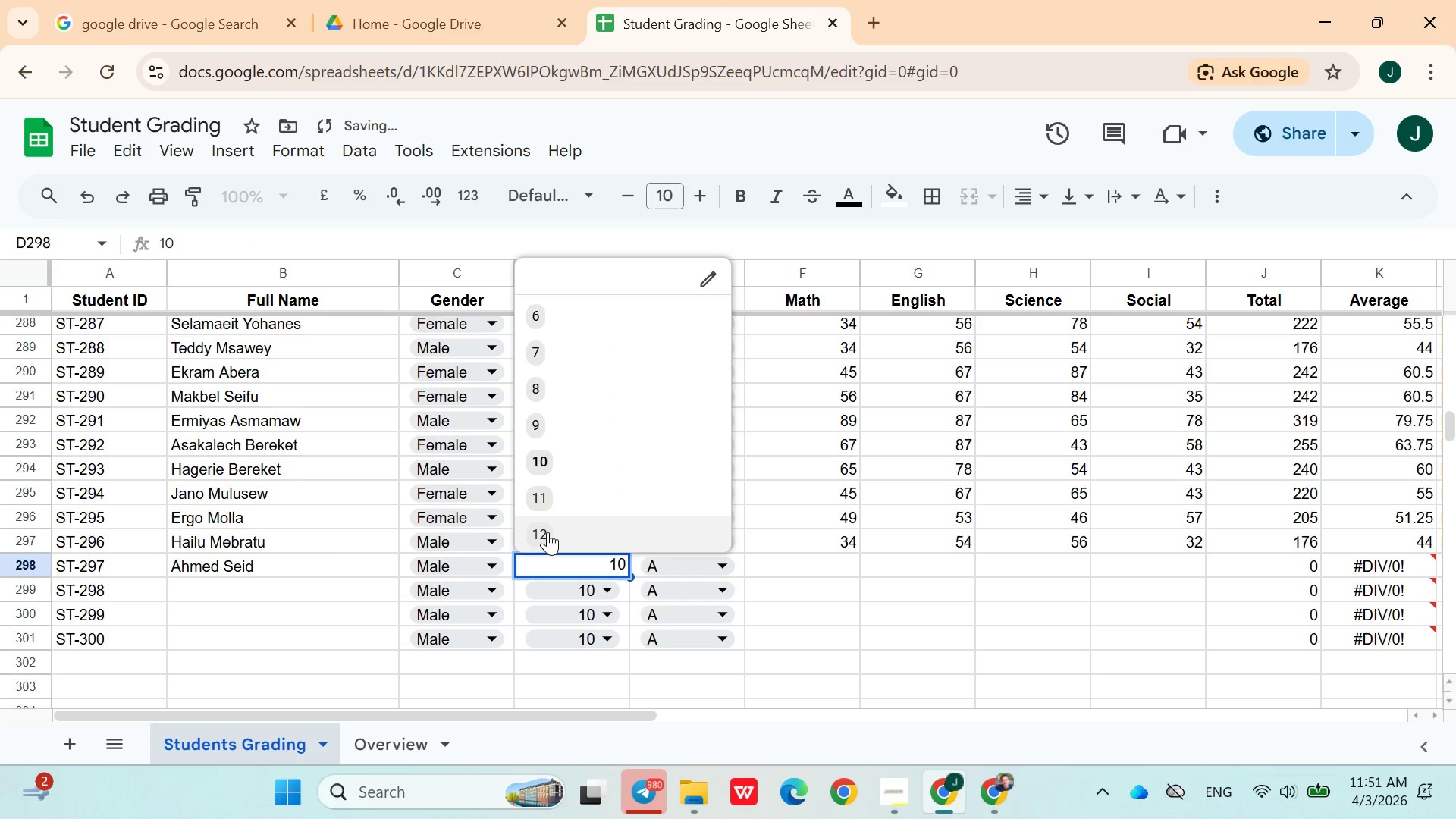 
left_click([548, 532])
 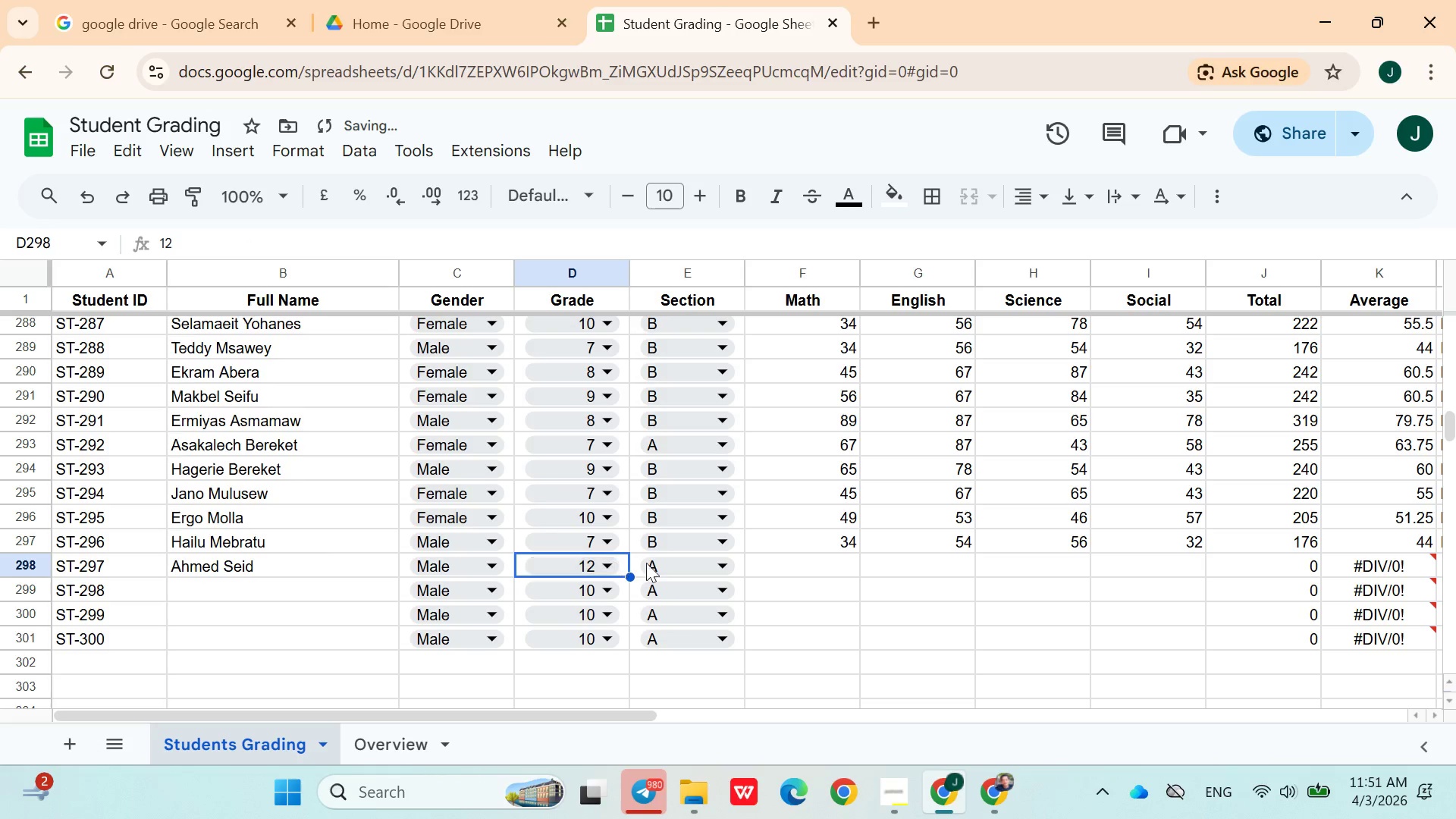 
left_click([667, 570])
 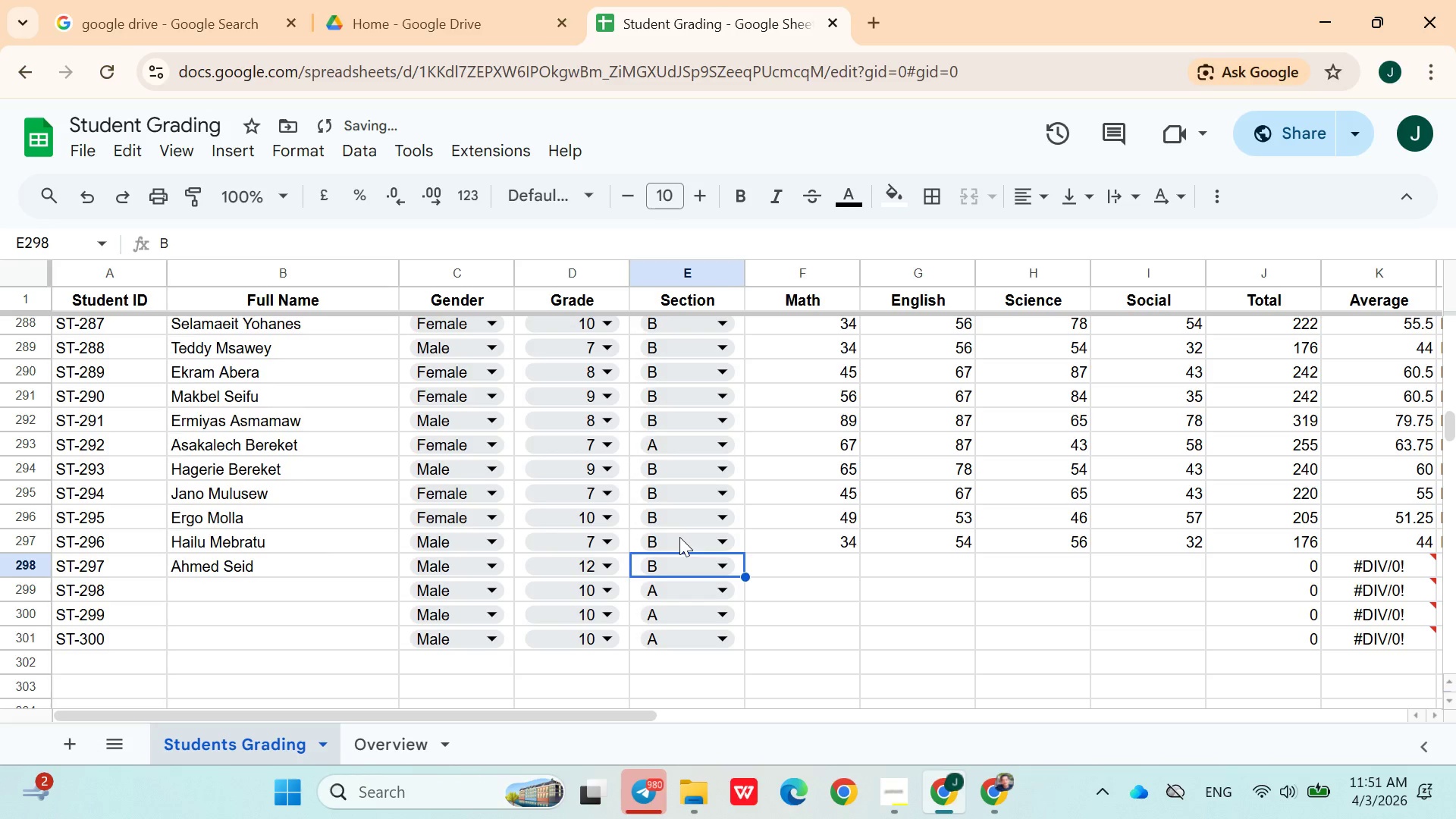 
double_click([790, 560])
 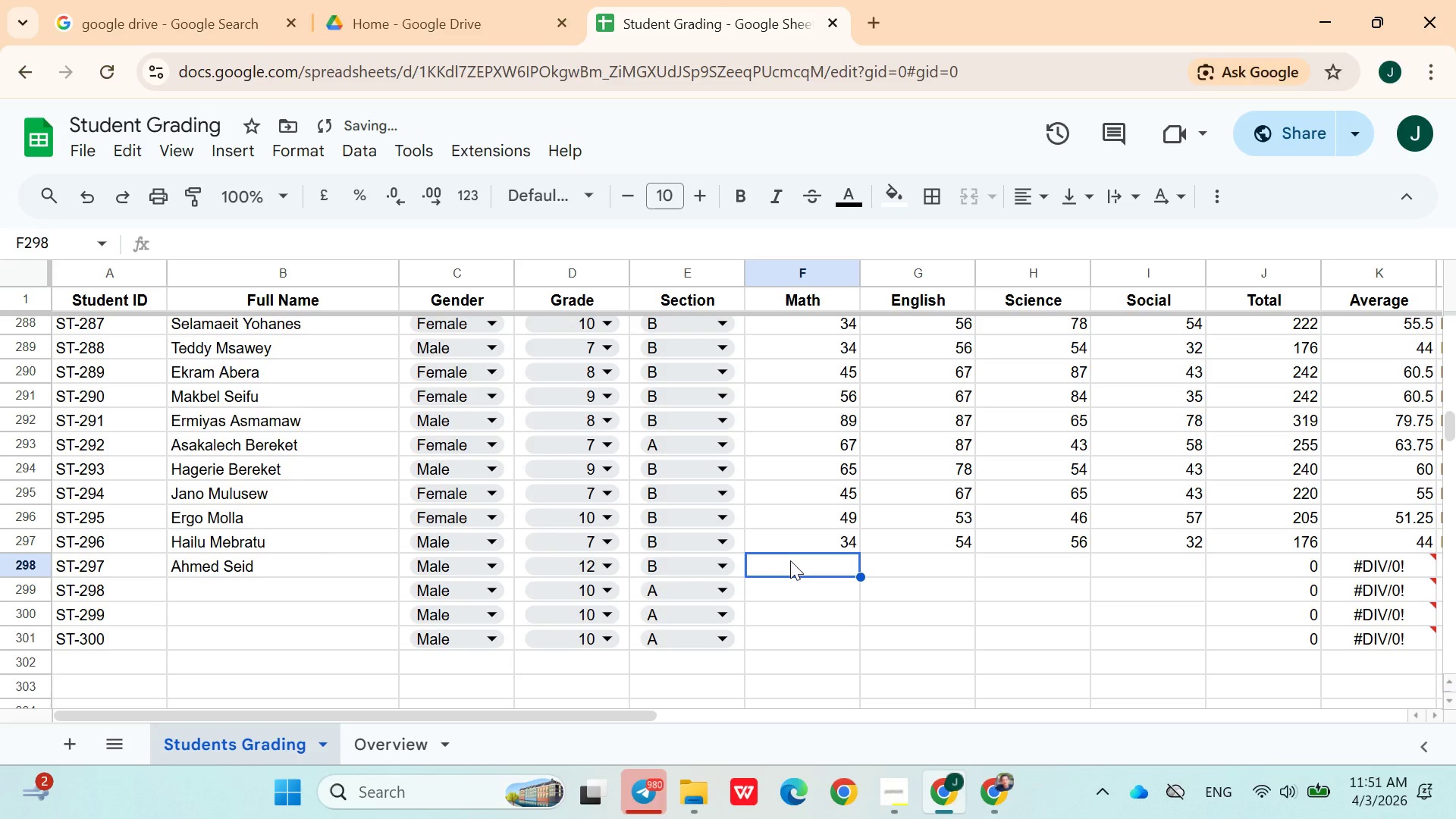 
type(90)
 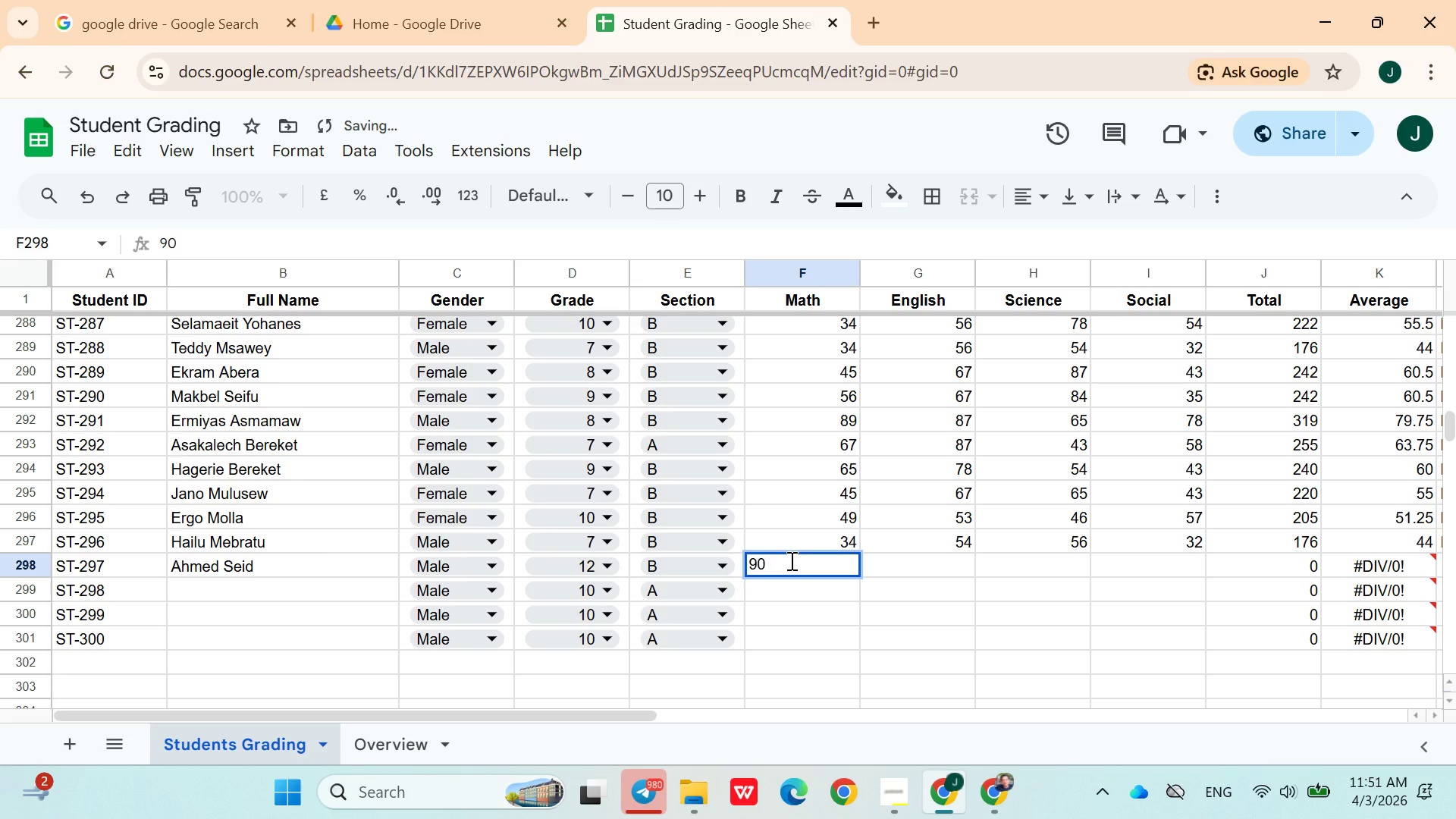 
key(ArrowRight)
 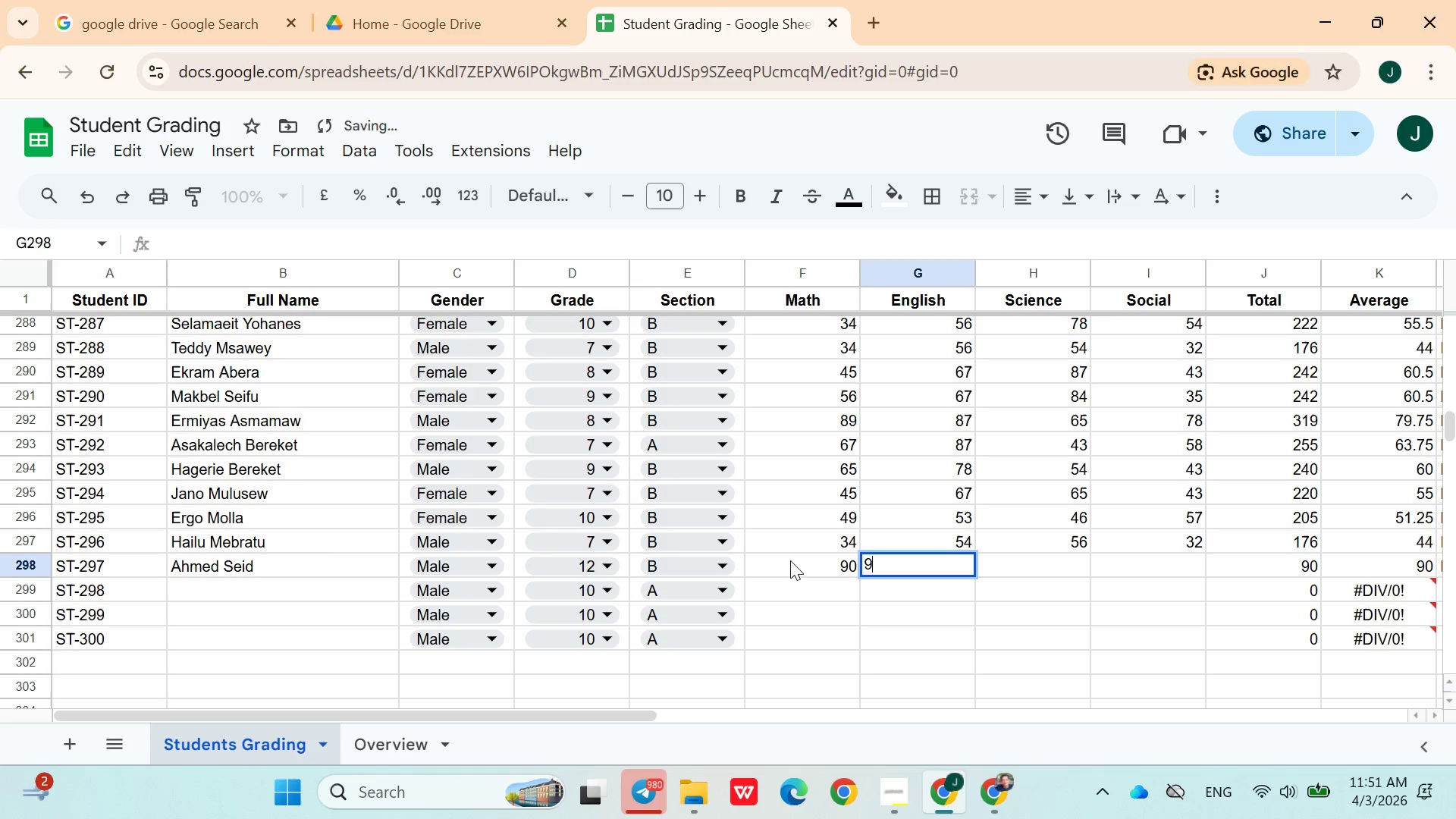 
type(96)
 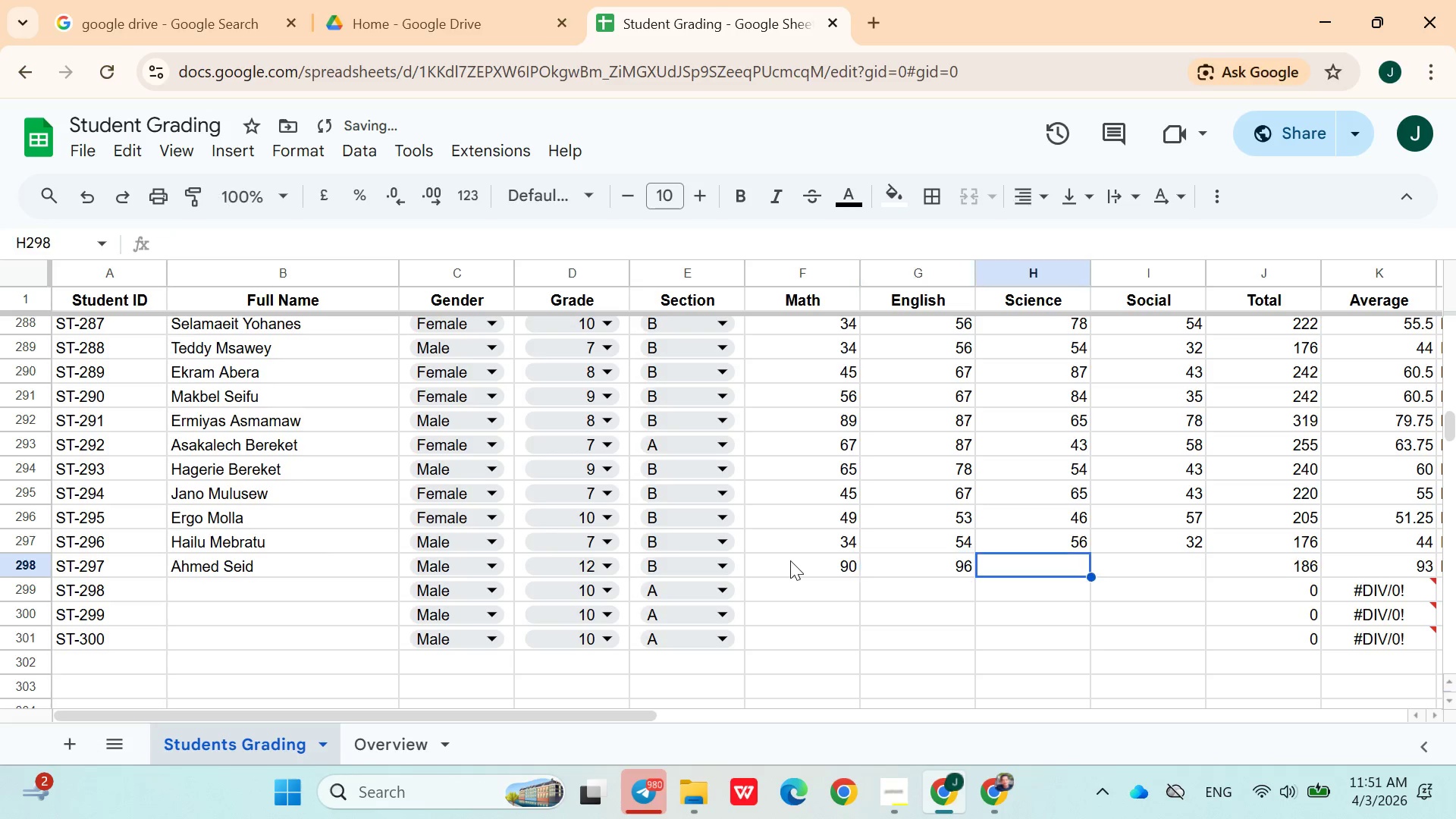 
key(ArrowRight)
 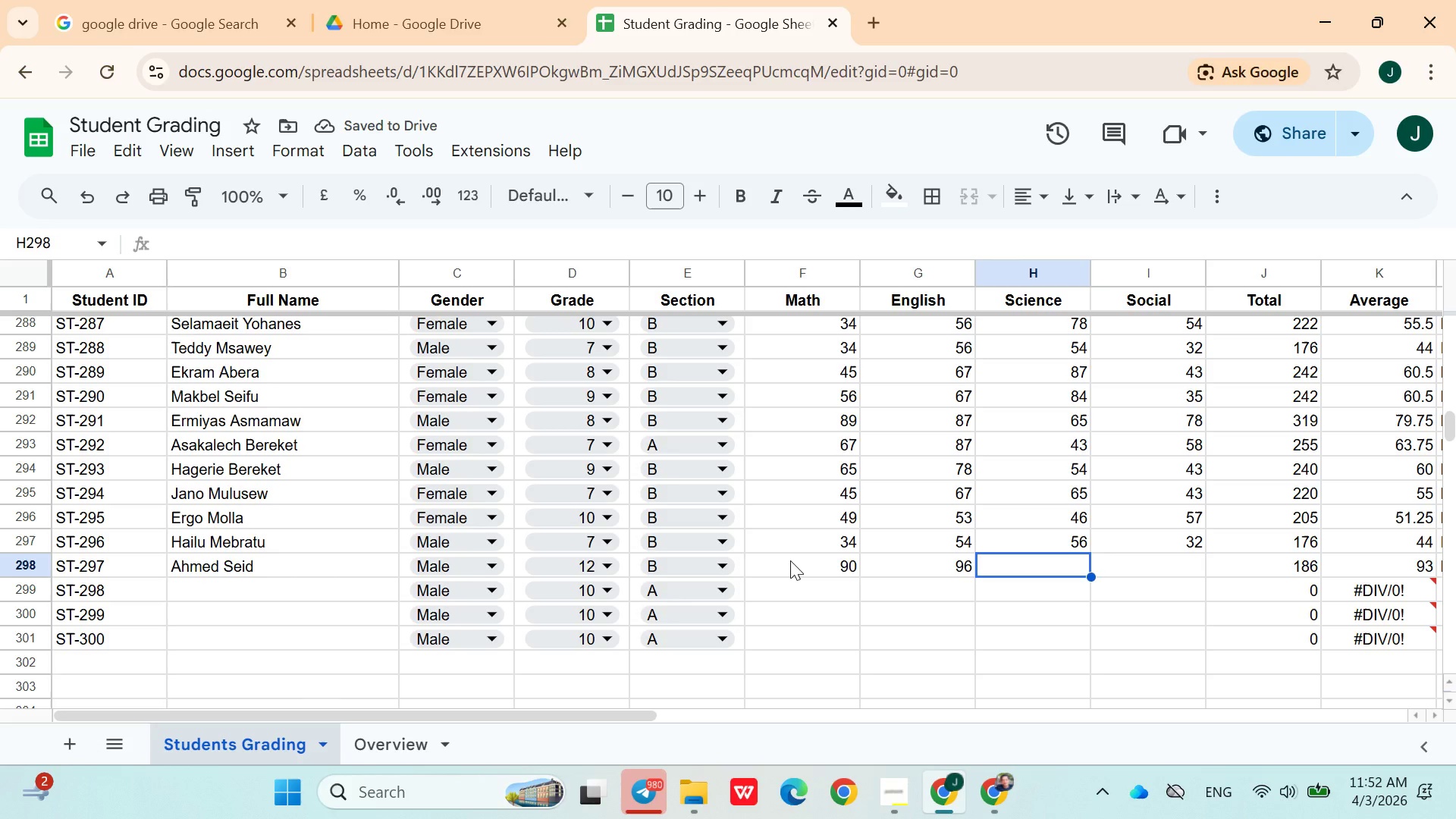 
type(76)
 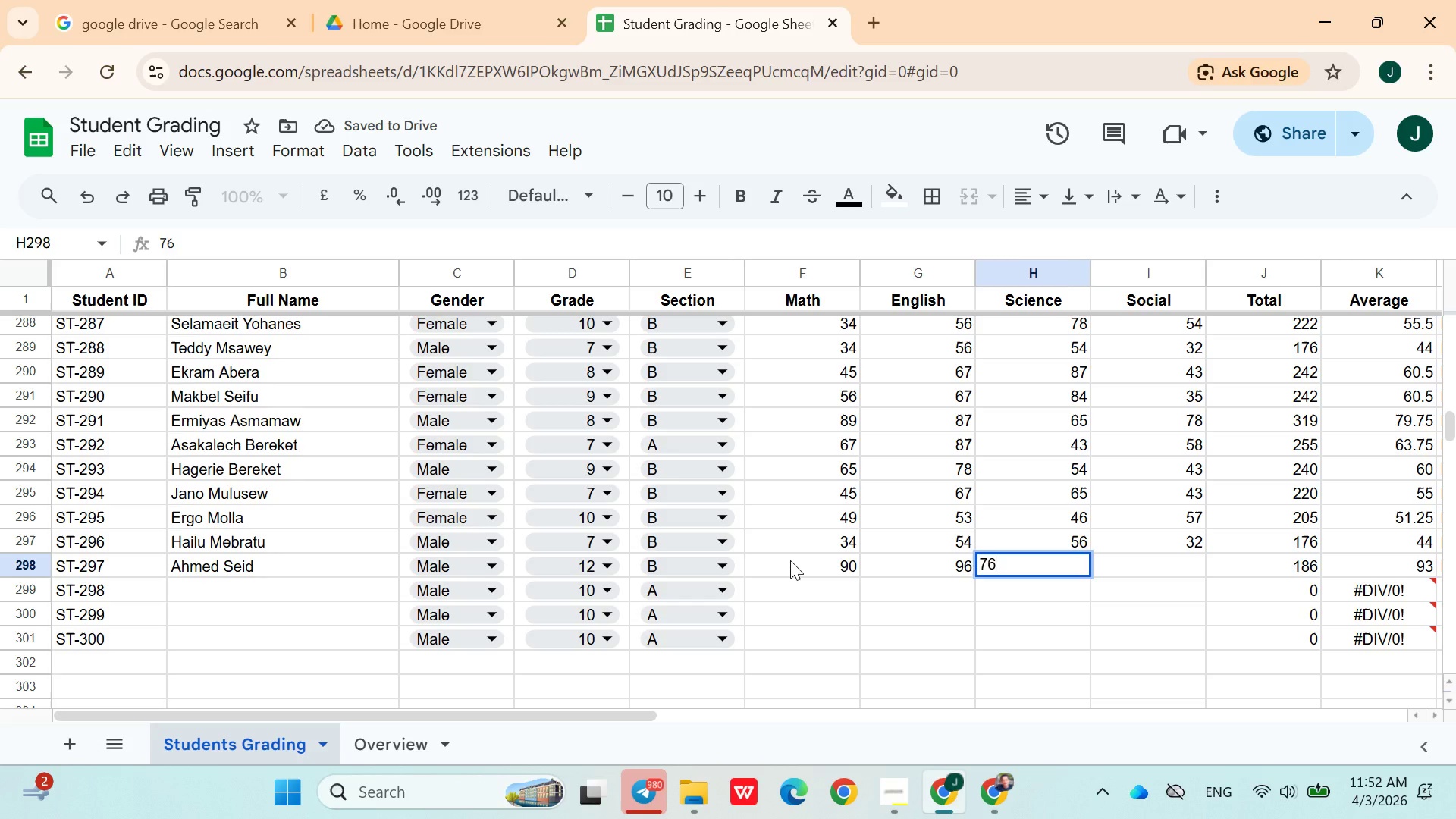 
key(ArrowRight)
 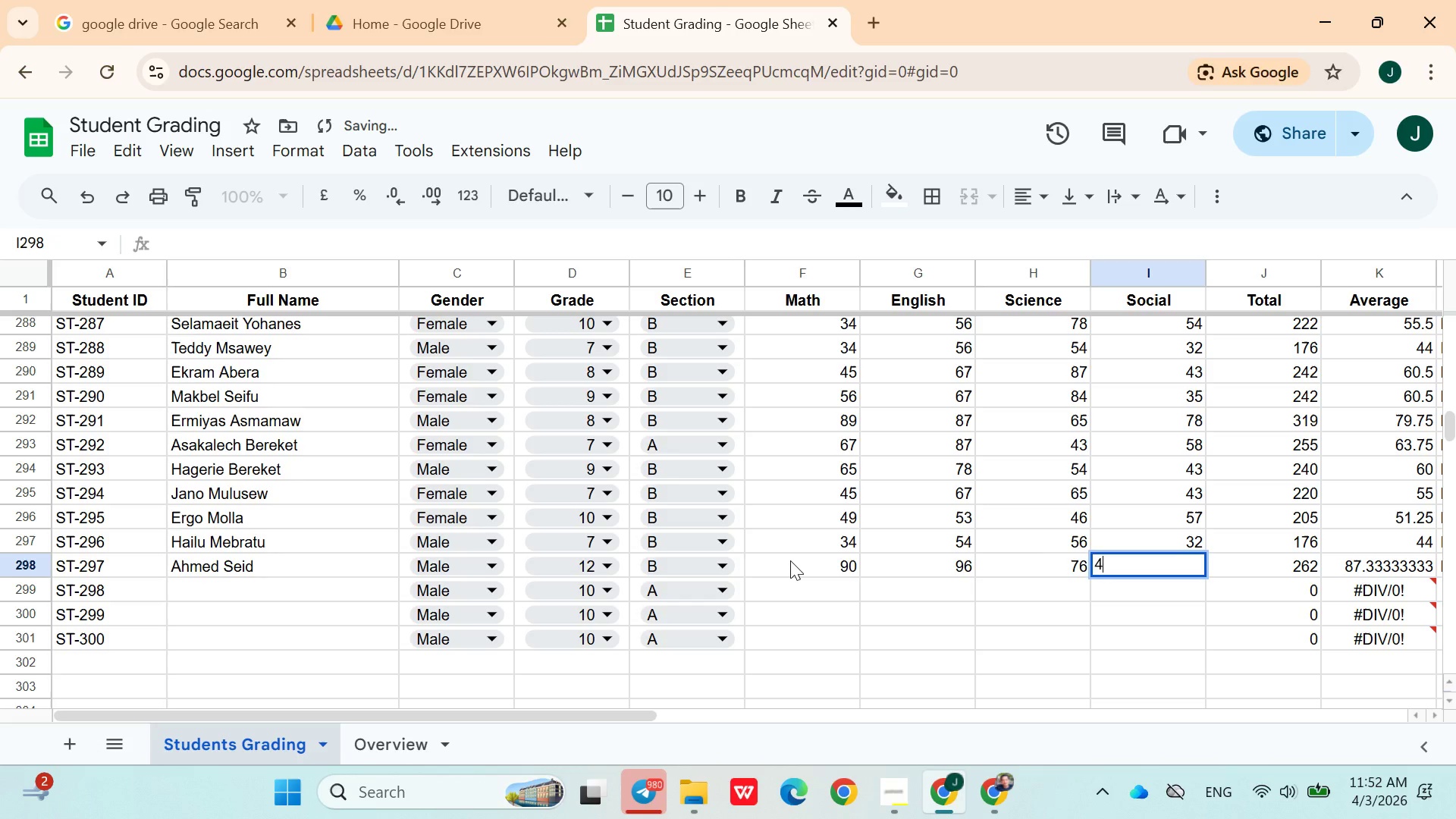 
type(43)
 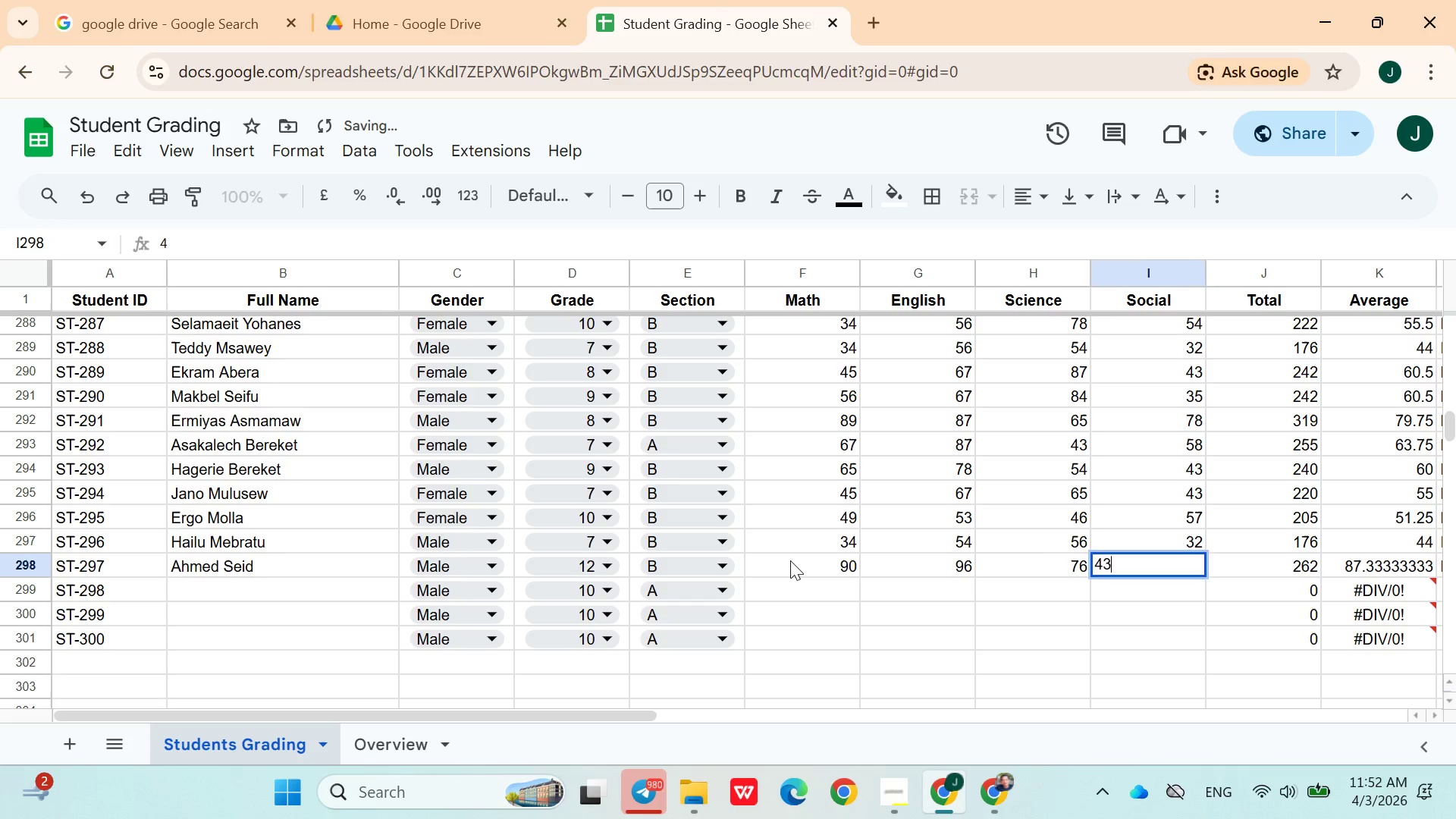 
key(ArrowRight)
 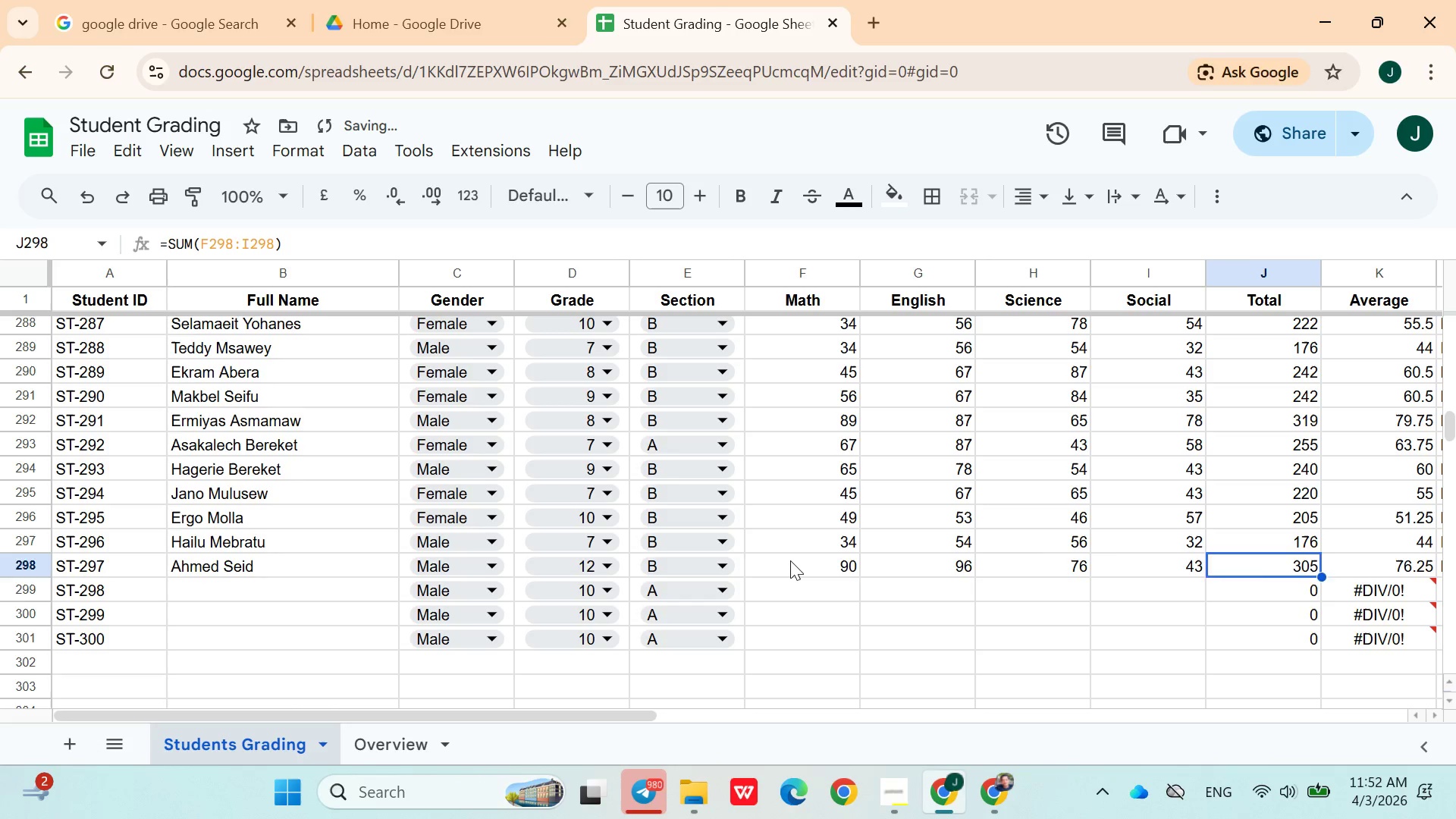 
key(ArrowDown)
 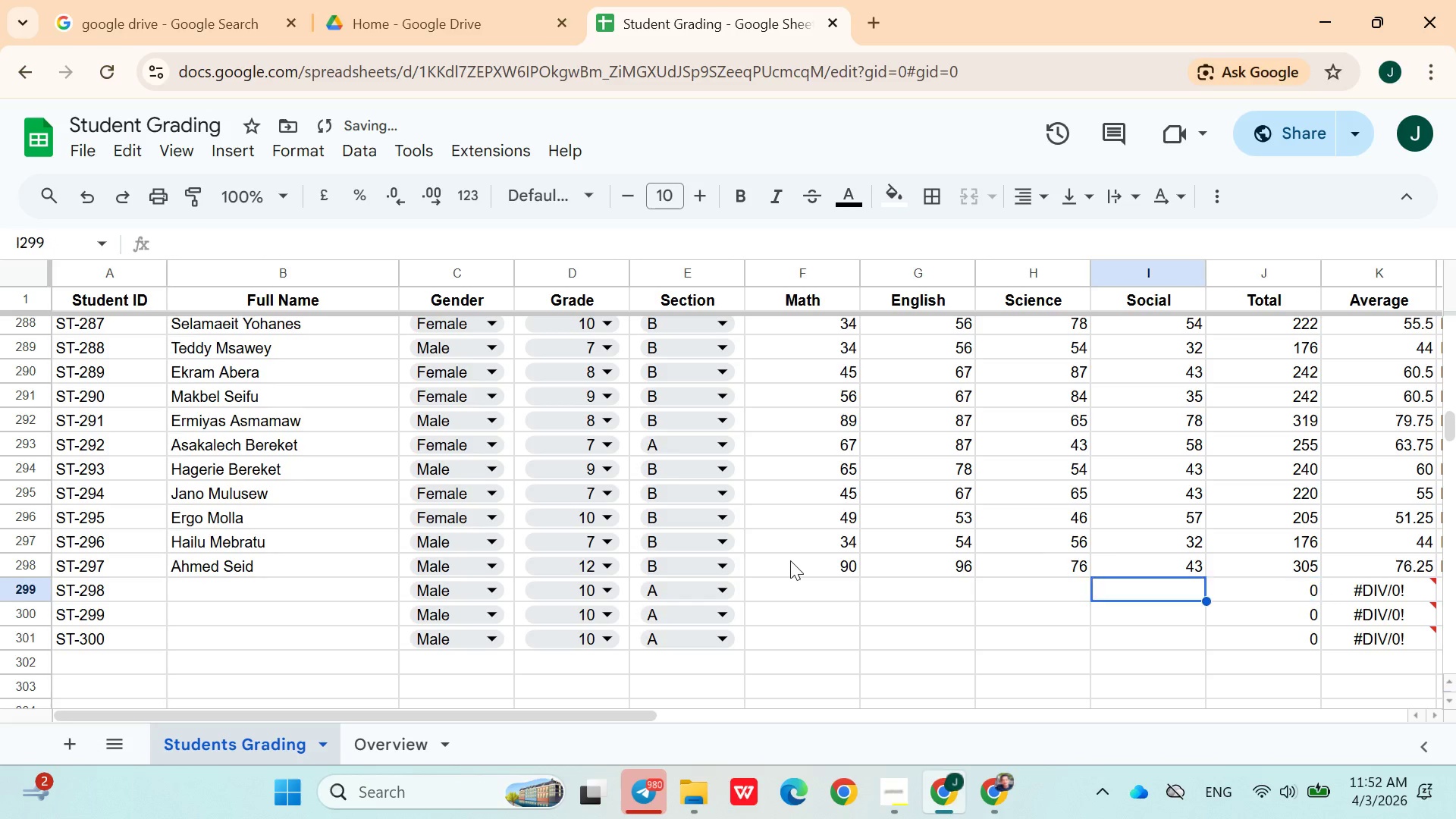 
hold_key(key=ArrowLeft, duration=0.88)
 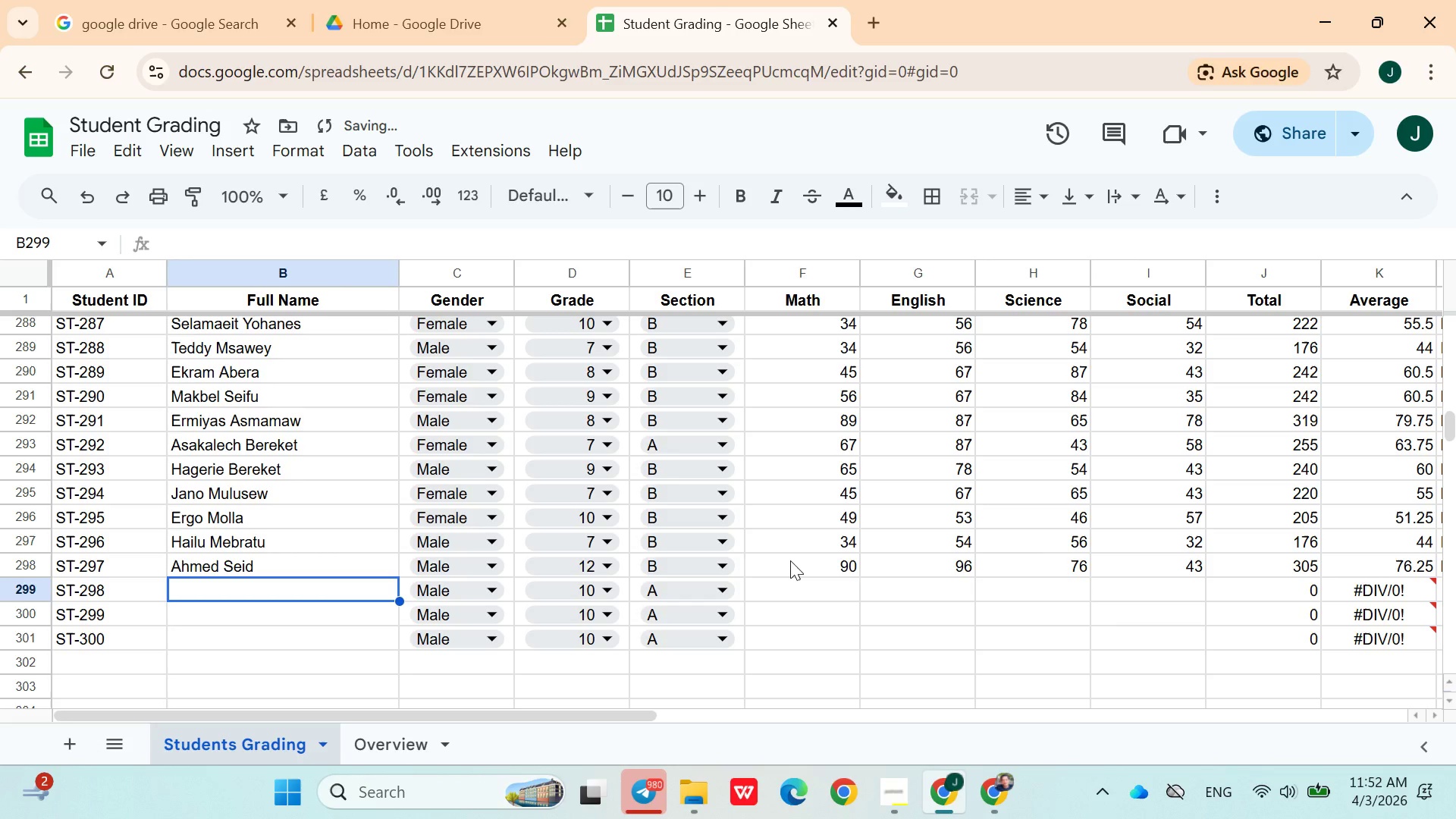 
key(ArrowRight)
 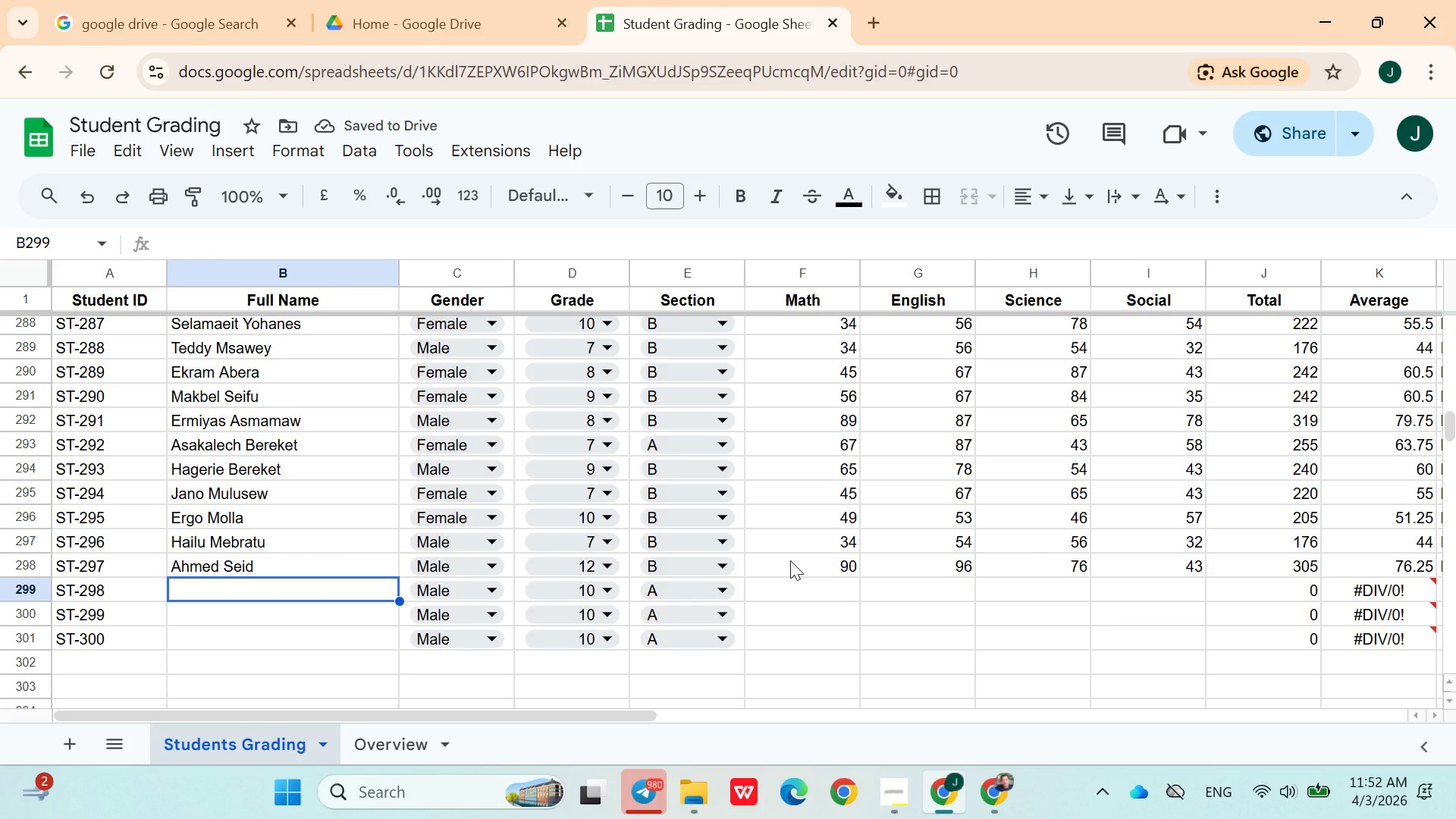 
type(Biruk Ah)
key(Backspace)
key(Backspace)
type(Ayele)
 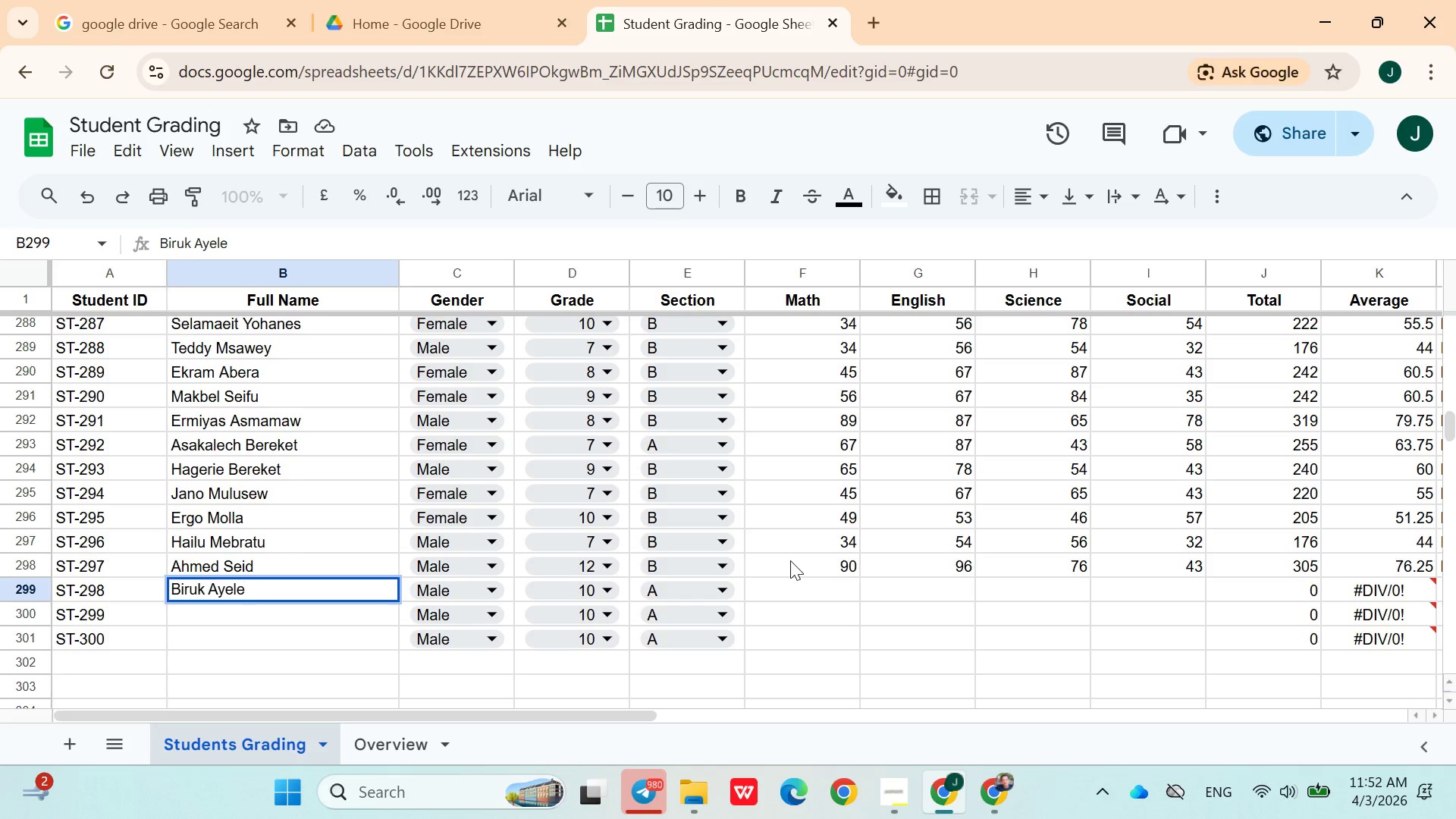 
left_click([560, 584])
 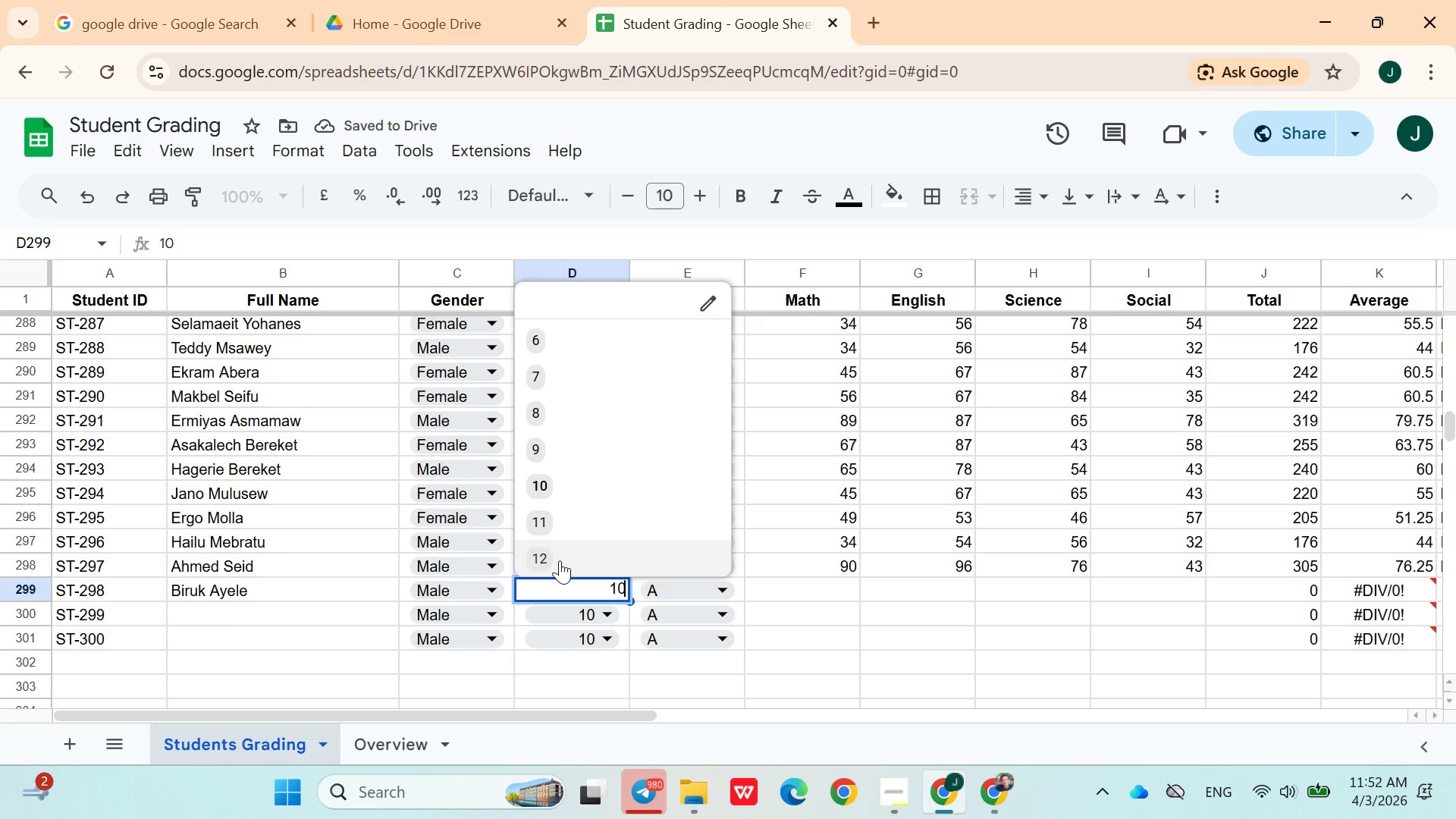 
wait(8.52)
 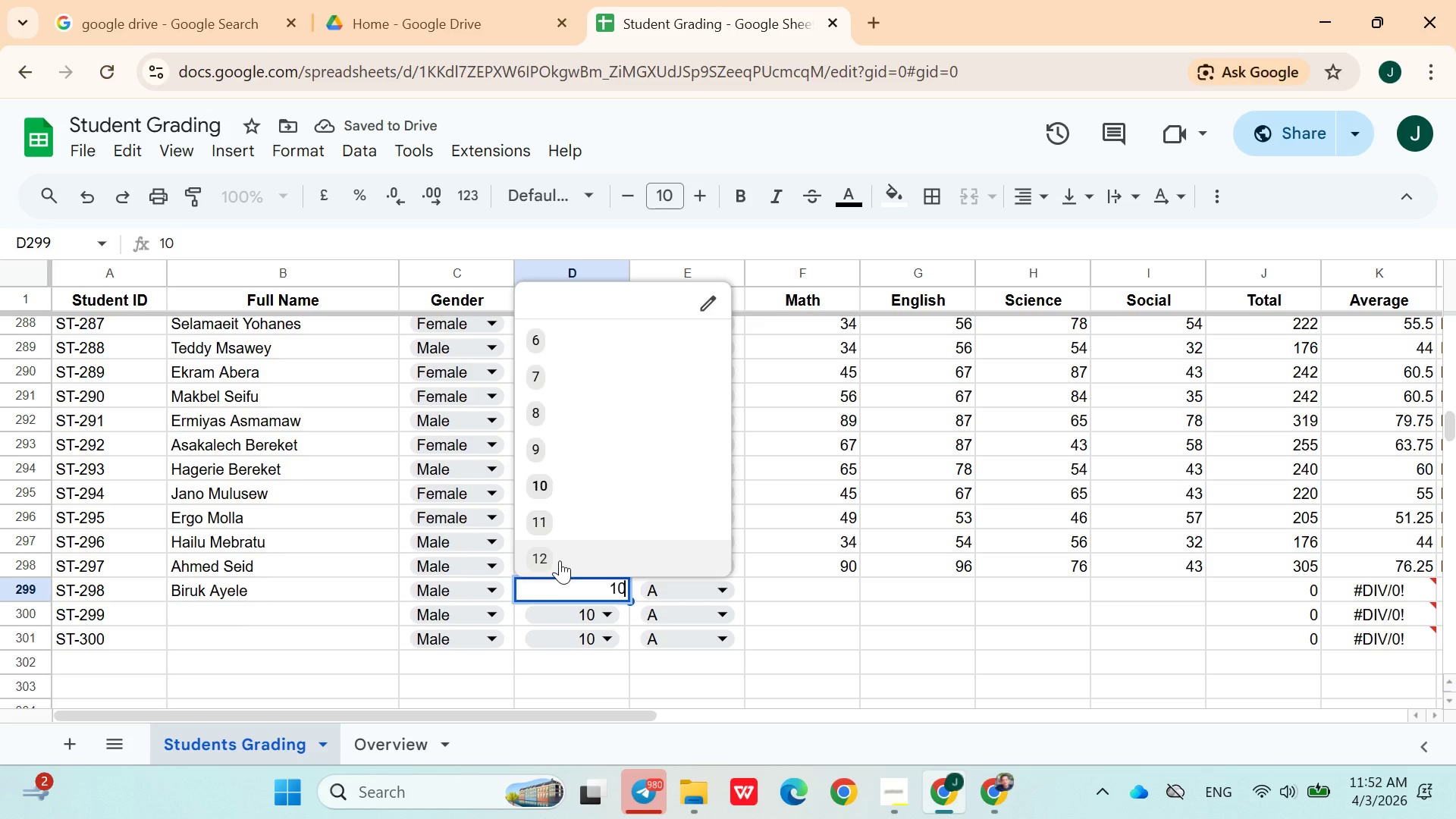 
left_click([556, 517])
 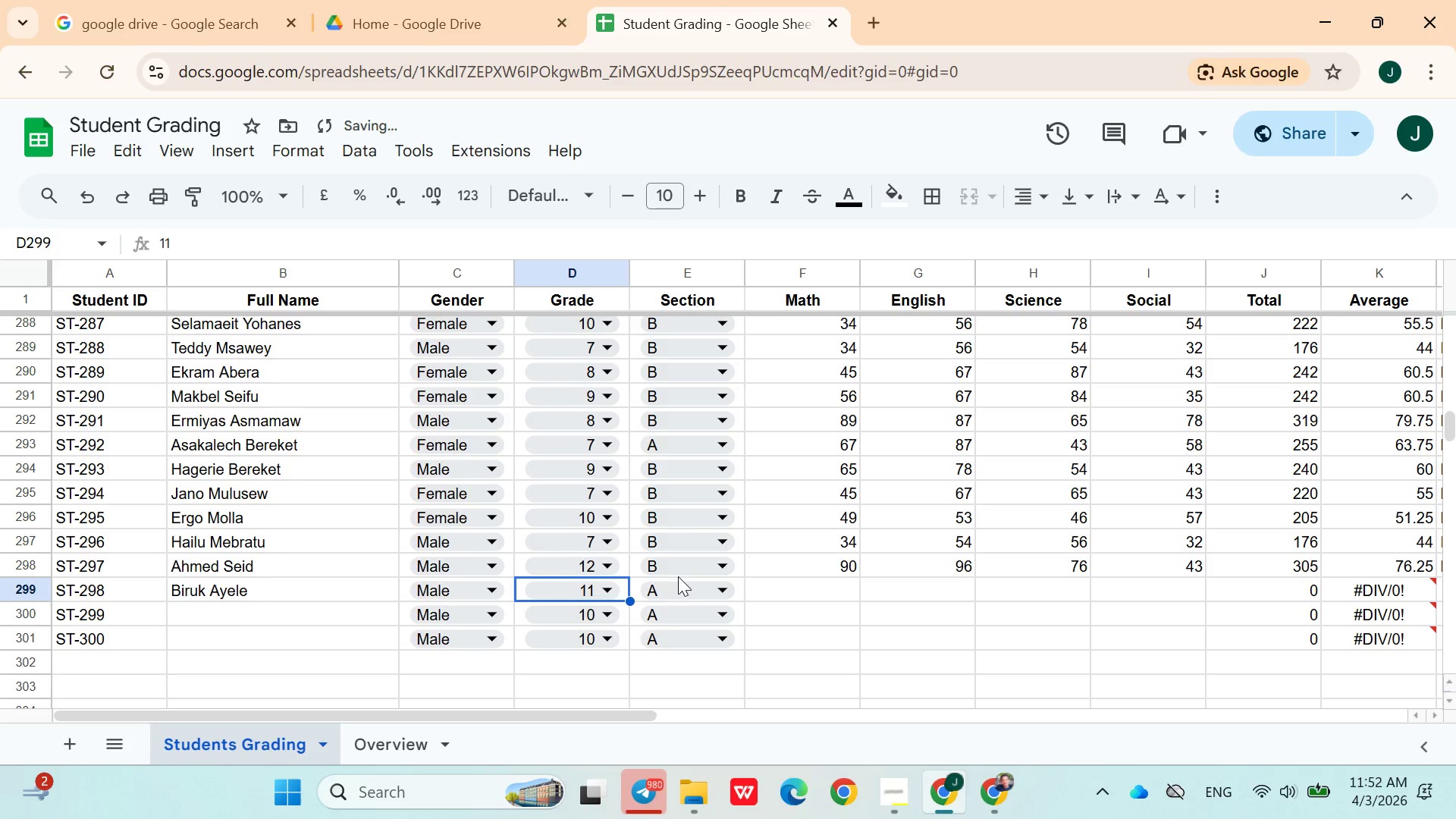 
left_click([685, 587])
 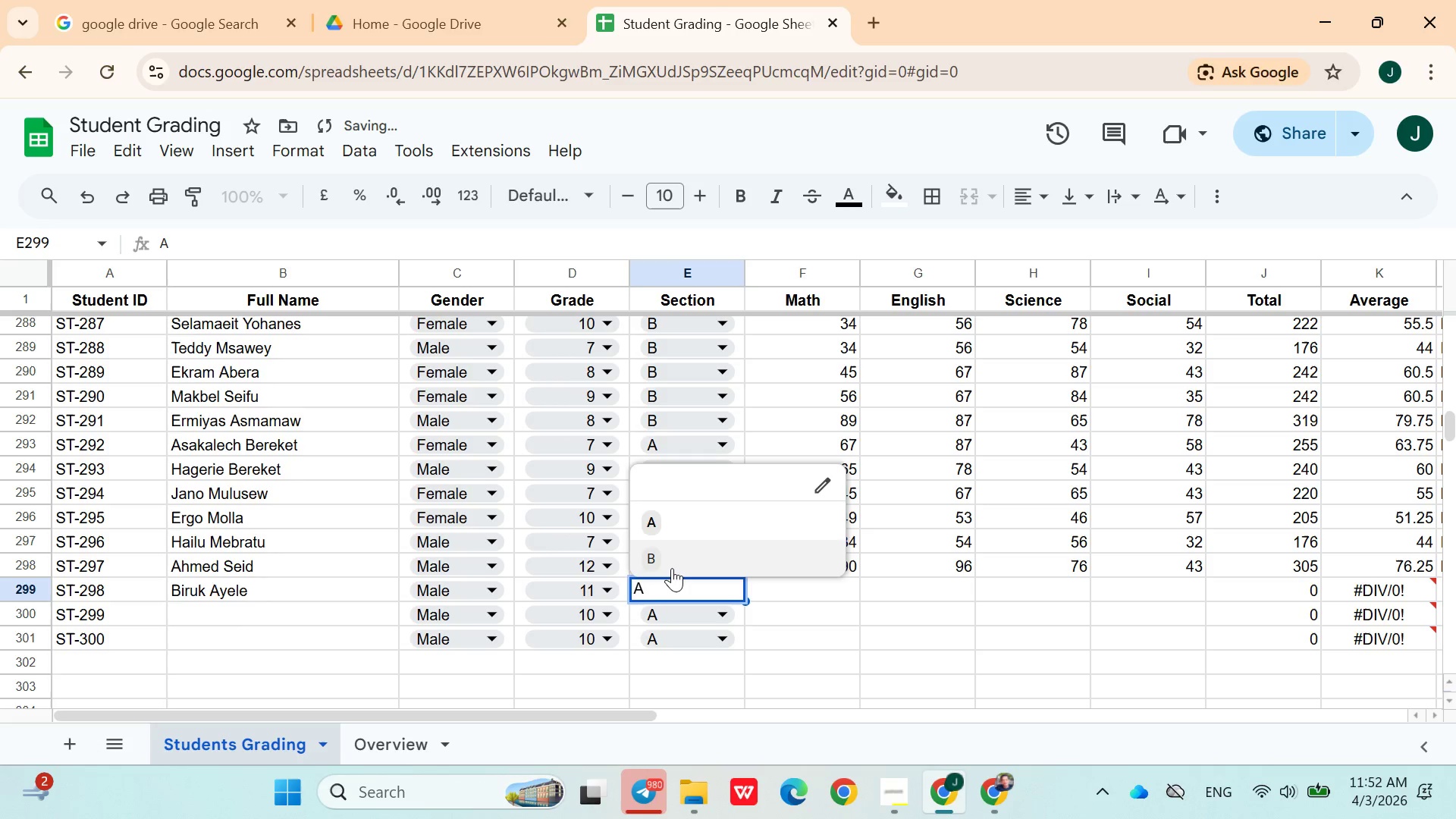 
left_click([672, 567])
 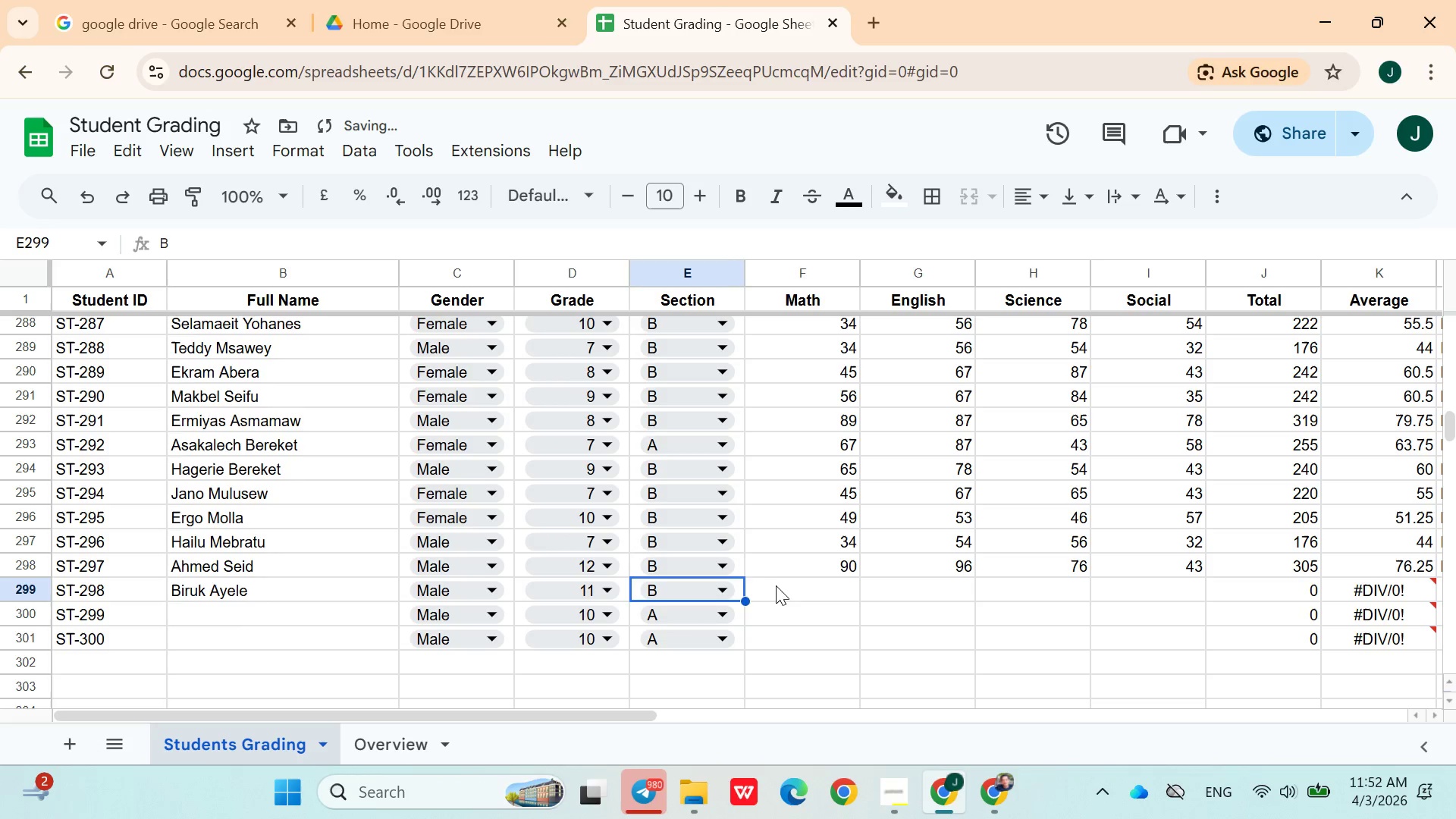 
left_click([777, 588])
 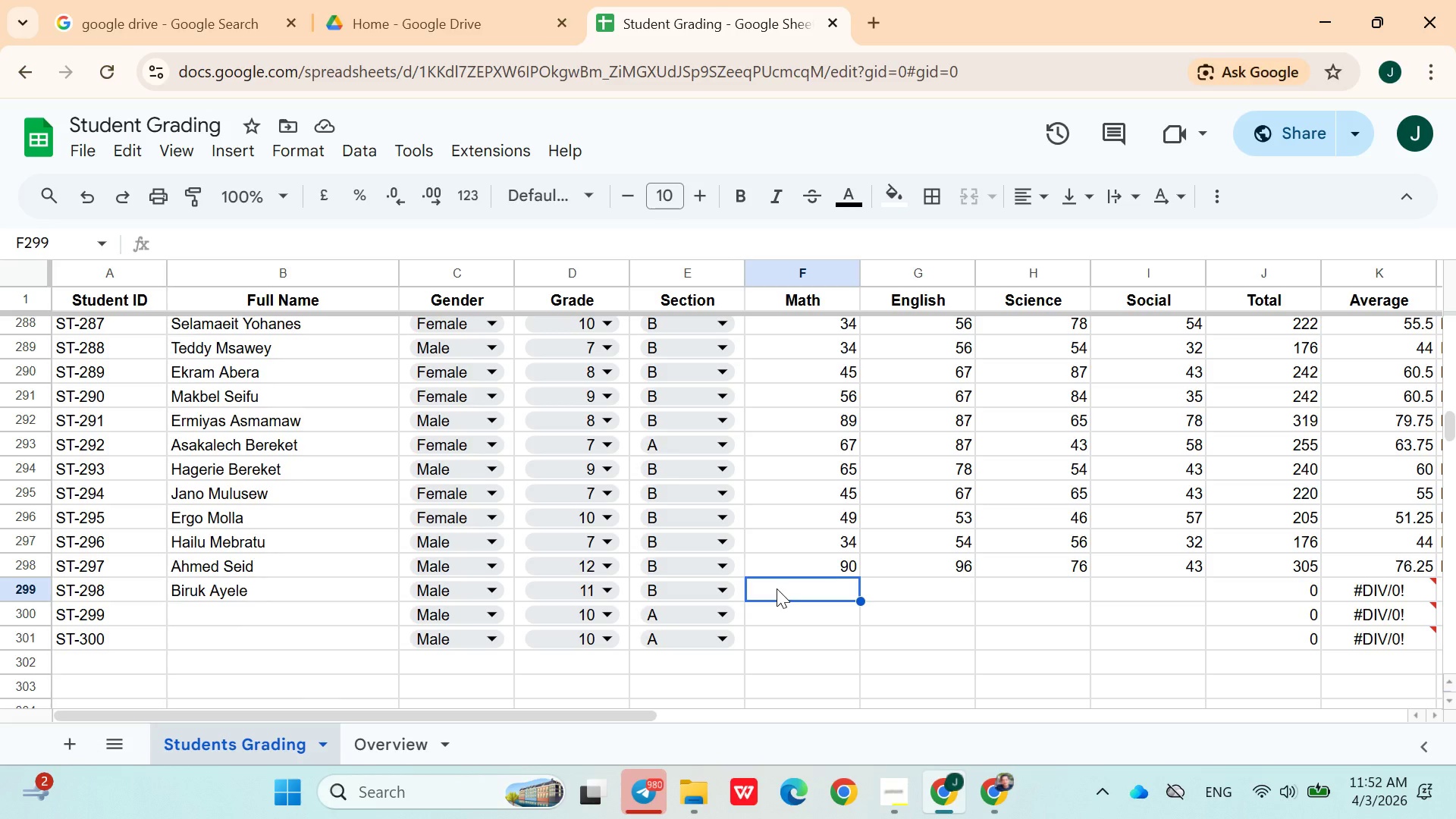 
wait(23.75)
 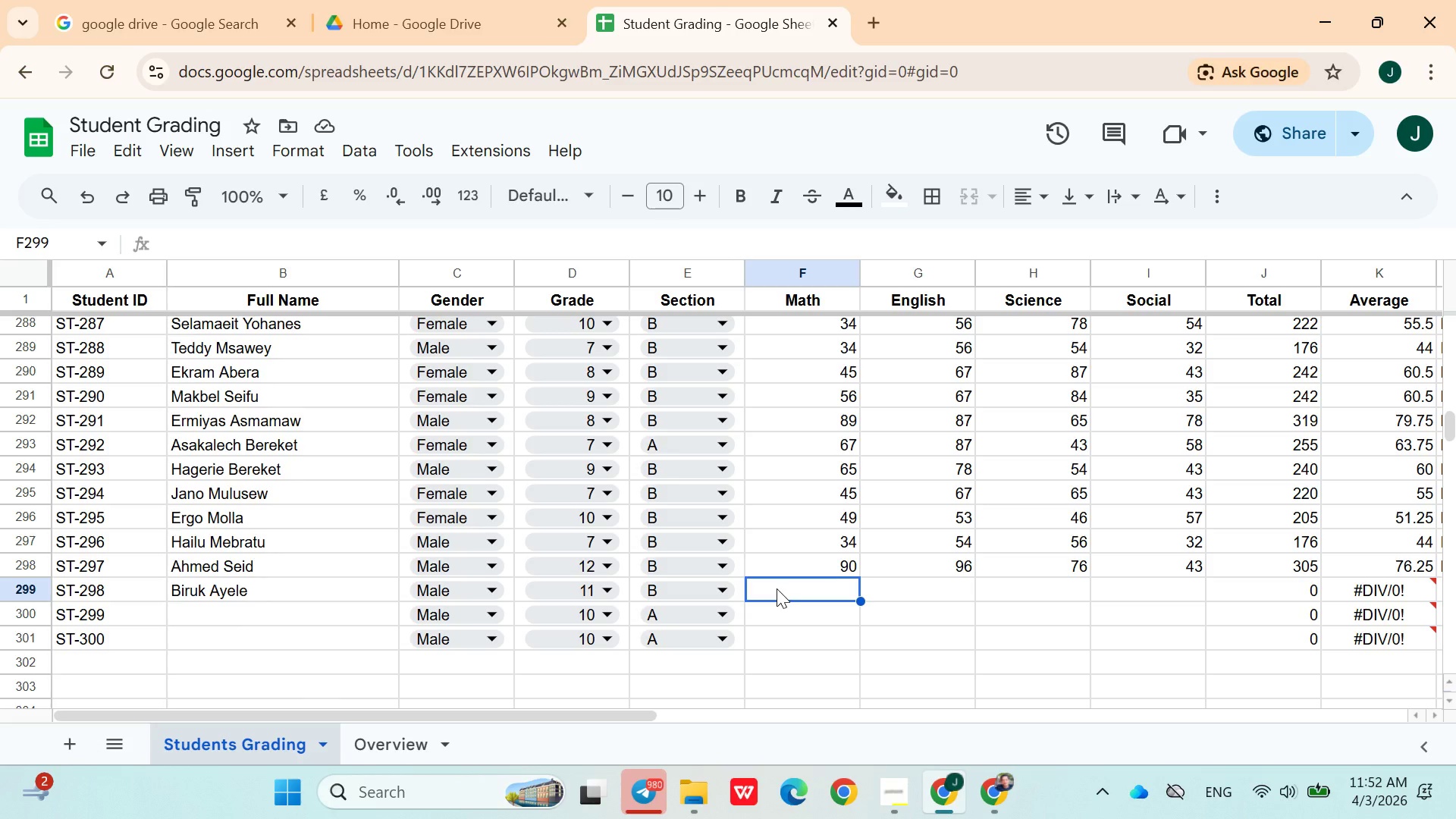 
left_click([906, 800])